 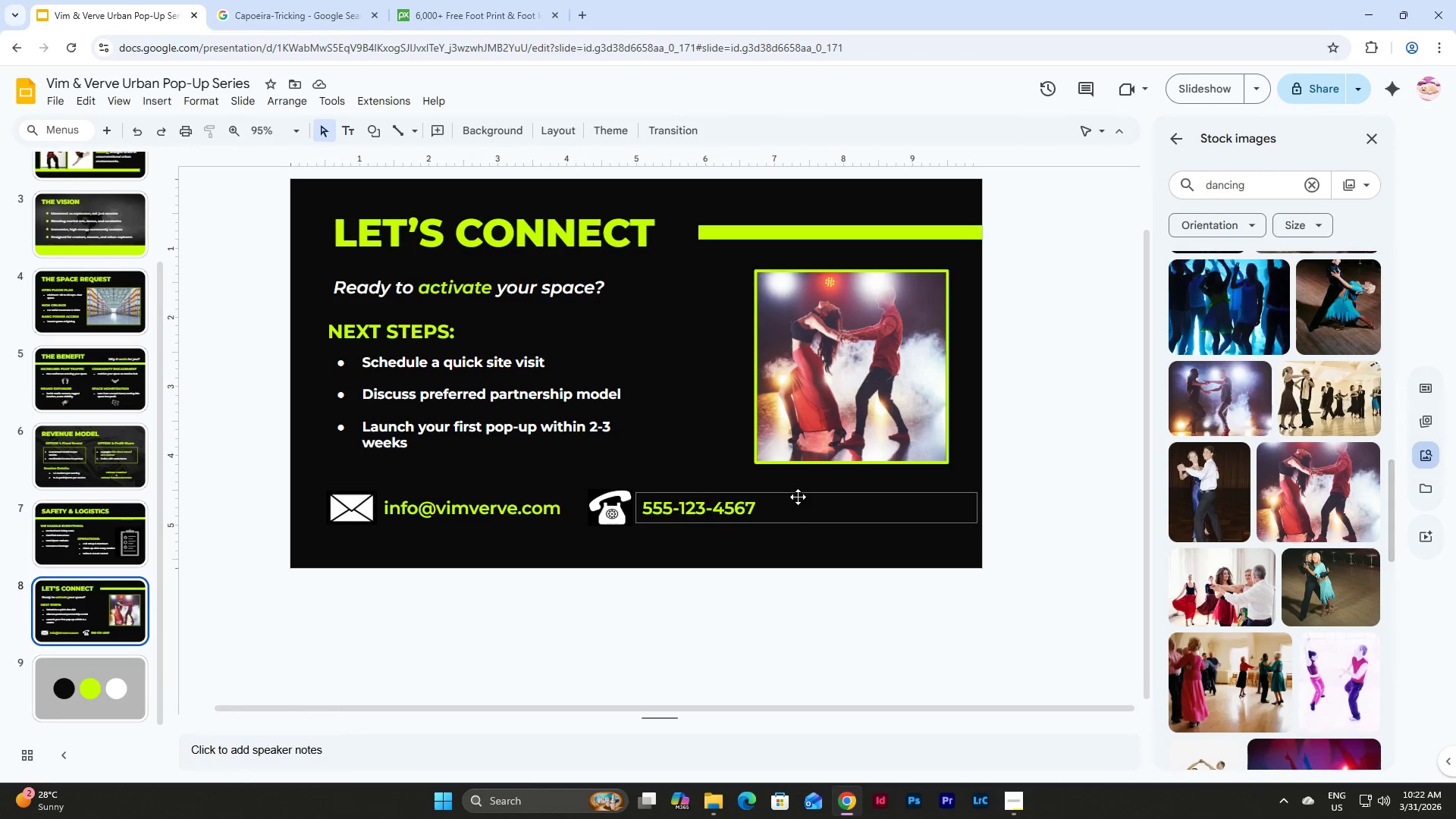 
left_click_drag(start_coordinate=[811, 544], to_coordinate=[325, 487])
 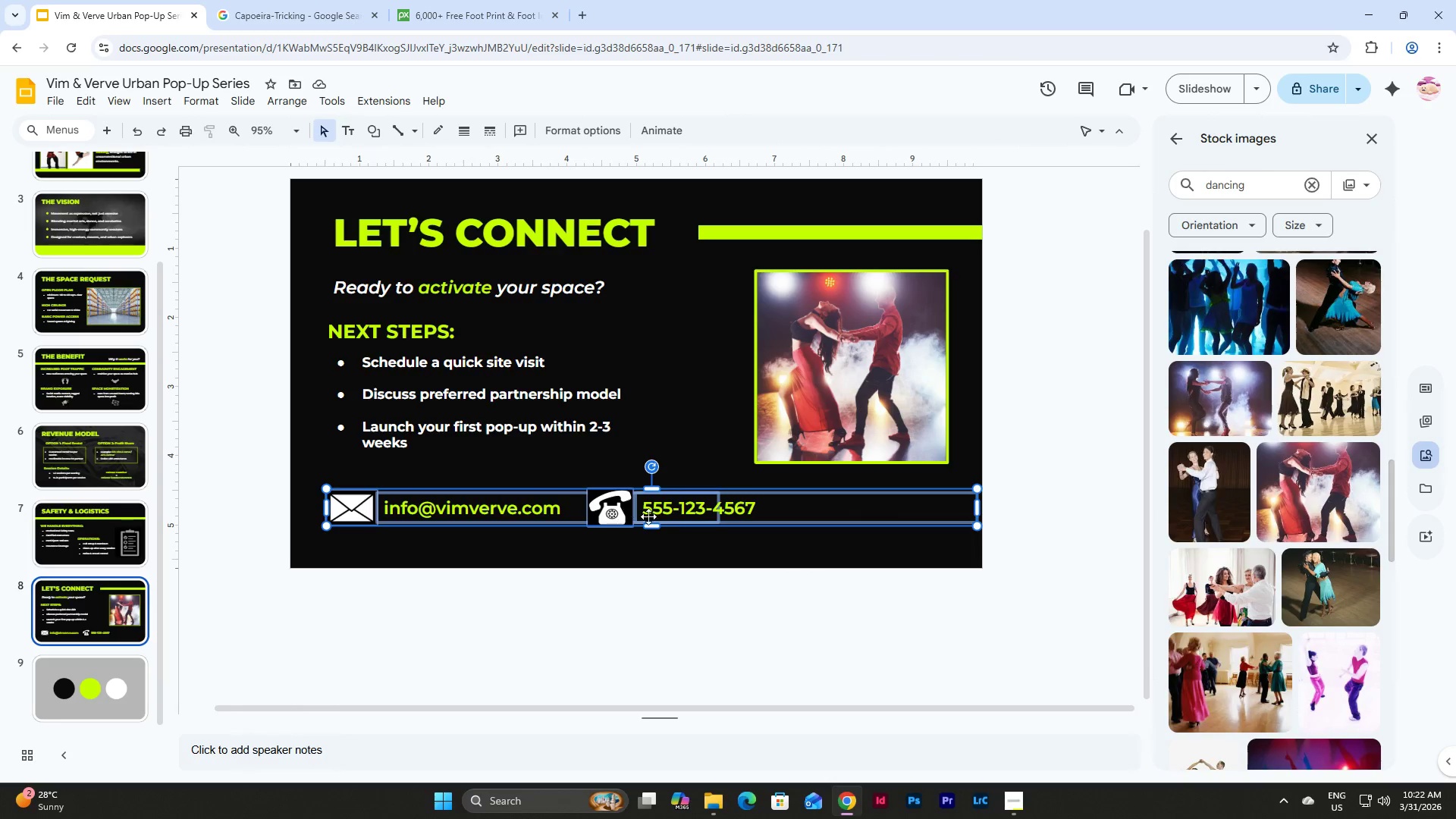 
left_click_drag(start_coordinate=[671, 516], to_coordinate=[689, 516])
 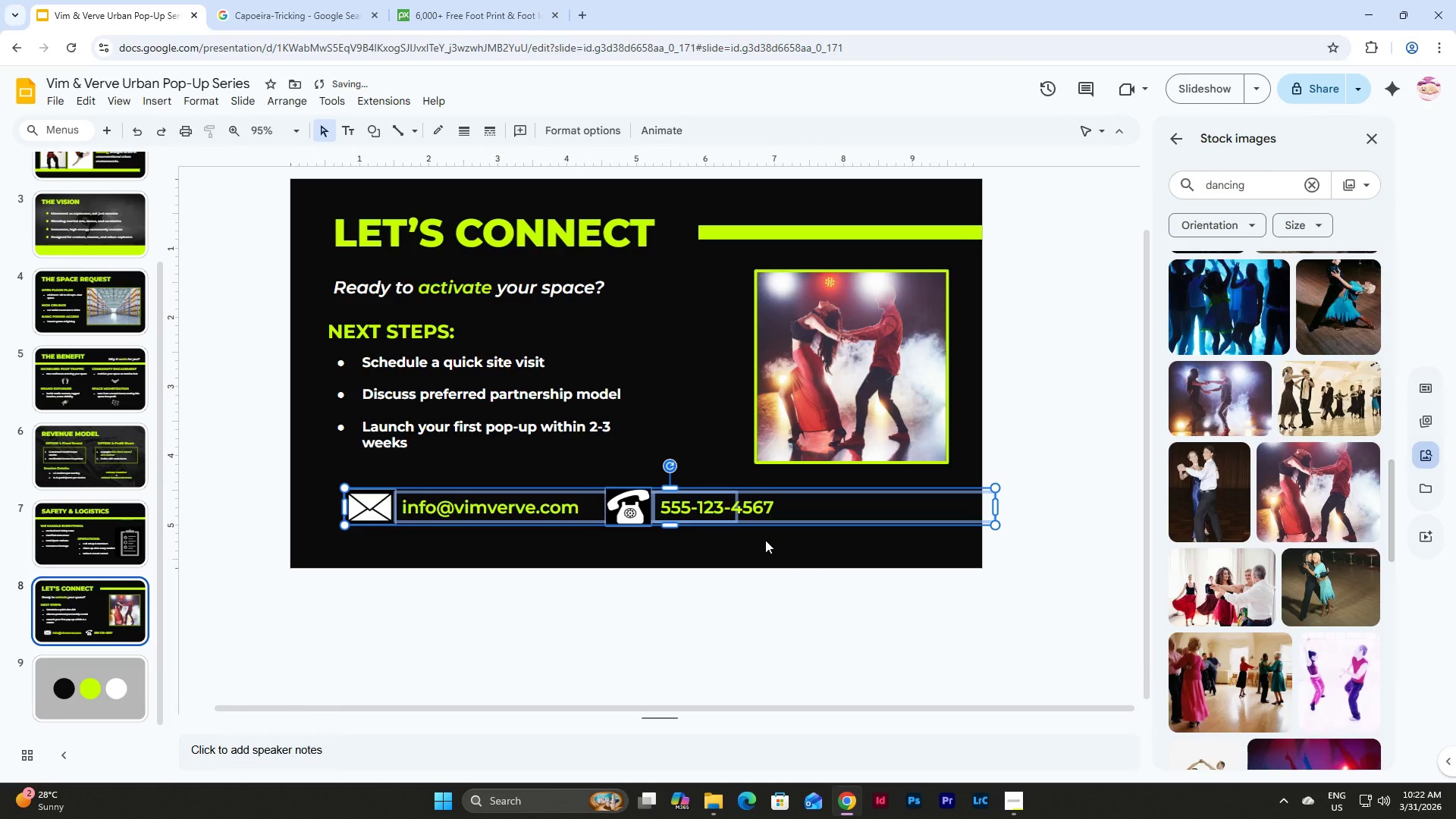 
key(Control+Z)
 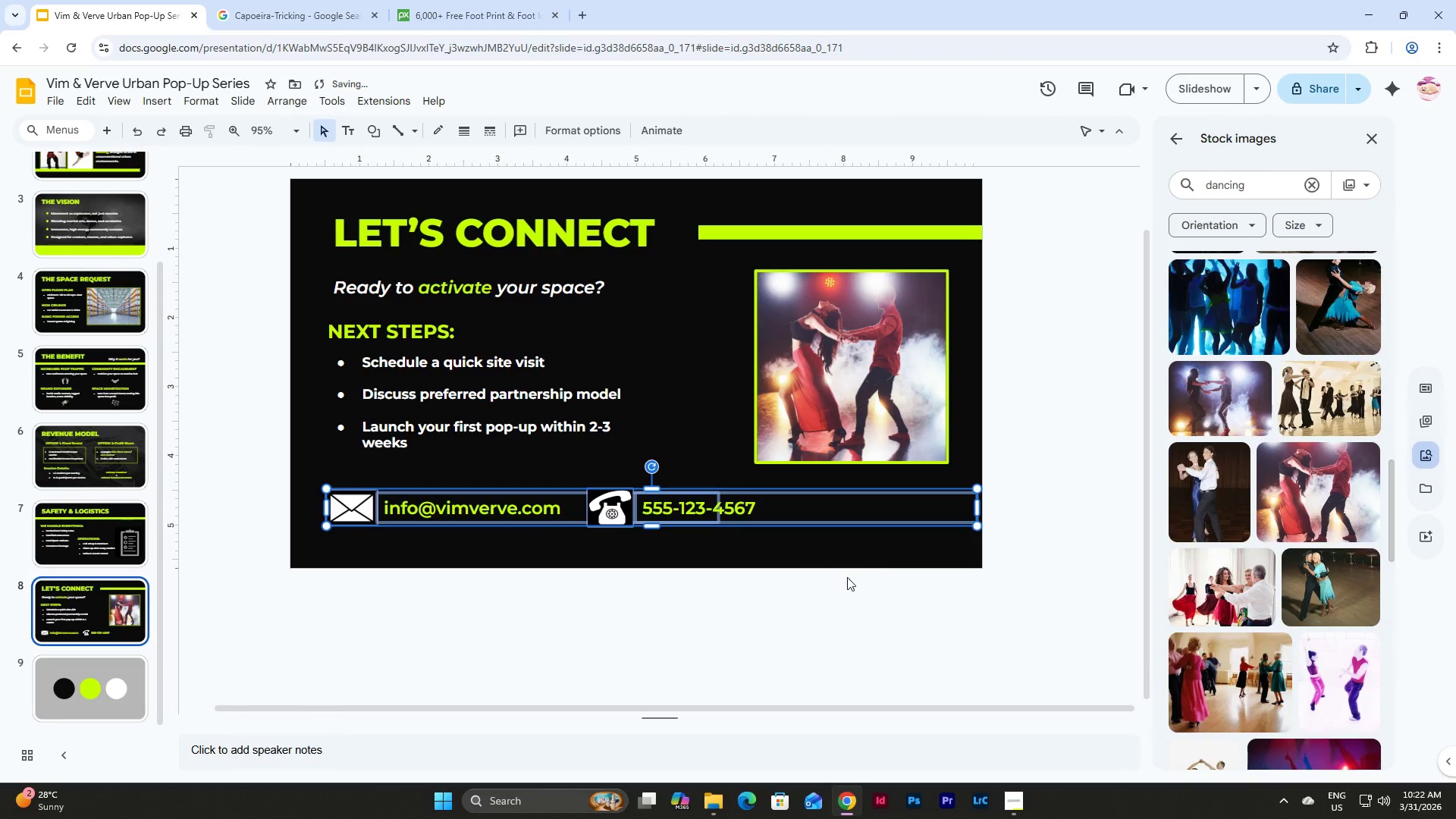 
left_click([885, 559])
 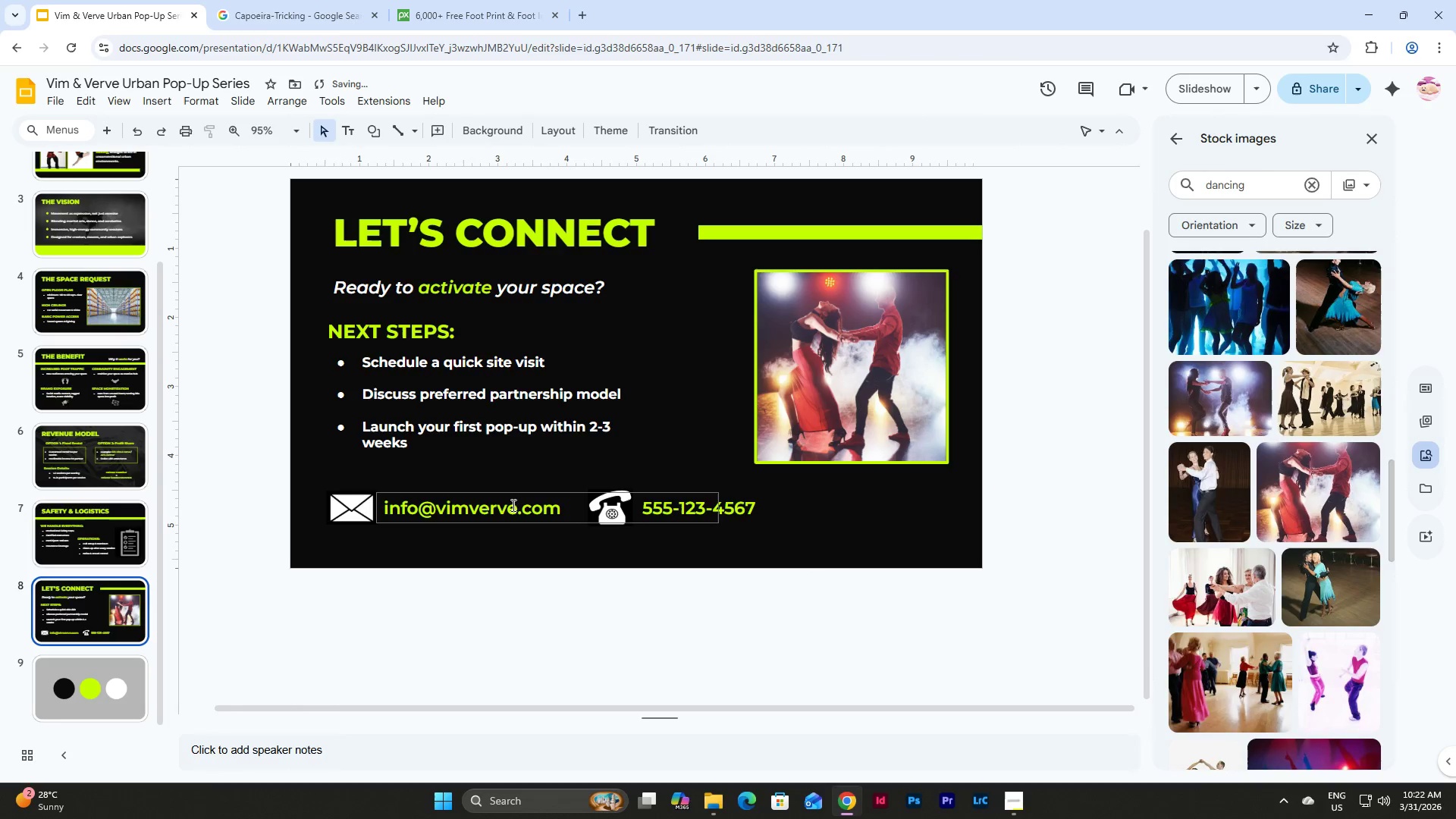 
left_click([512, 507])
 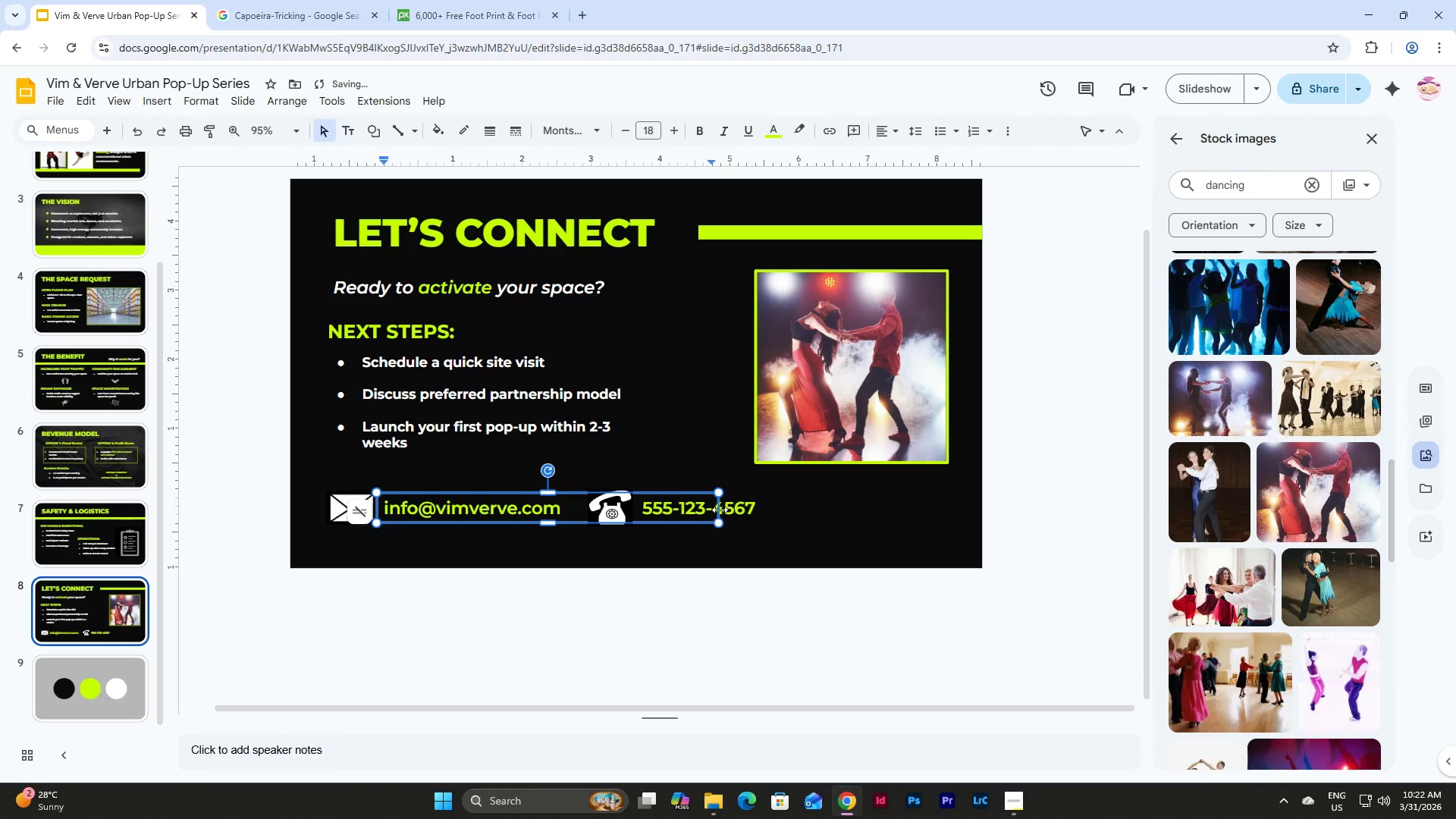 
left_click_drag(start_coordinate=[720, 510], to_coordinate=[571, 511])
 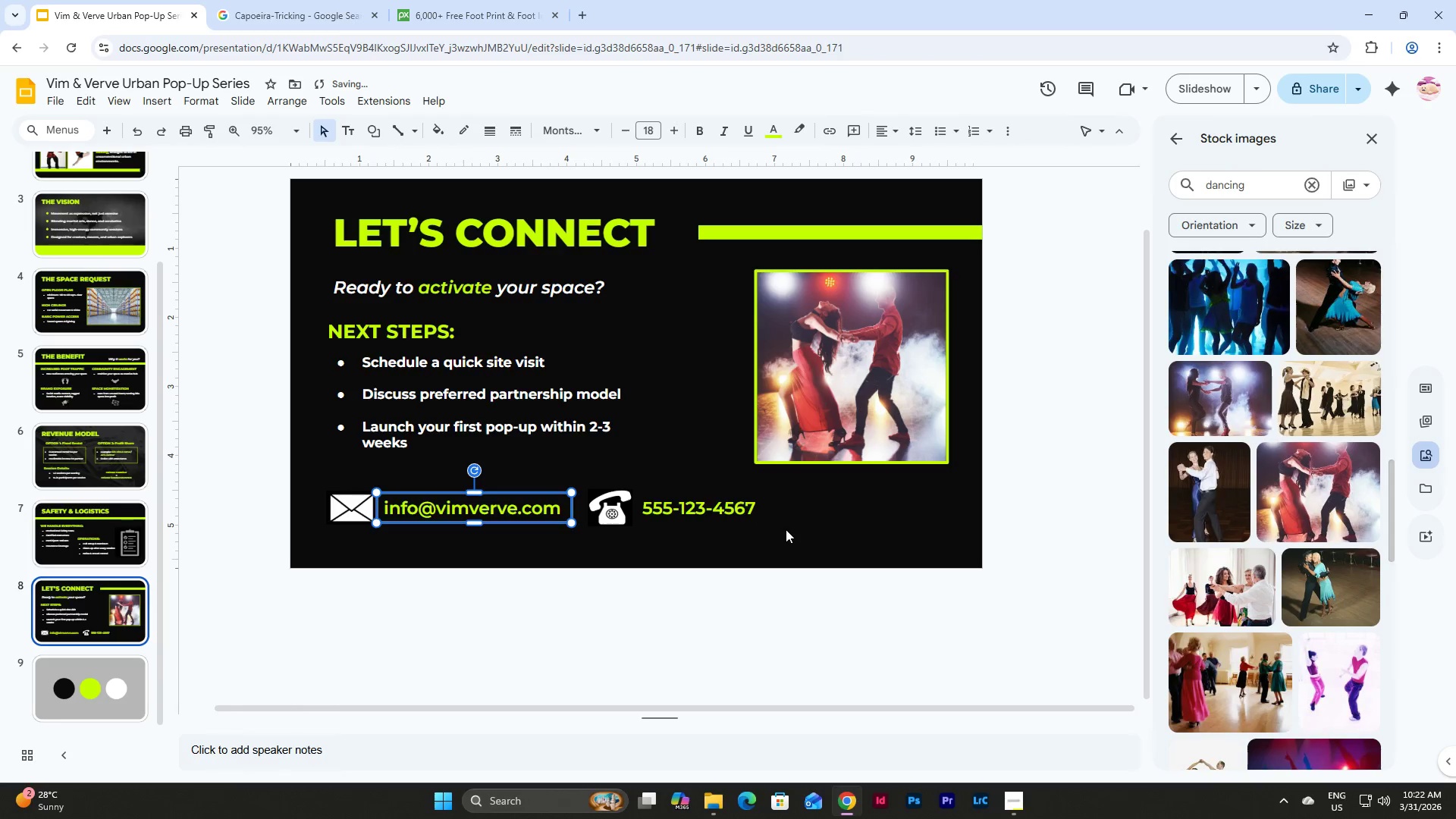 
left_click([786, 529])
 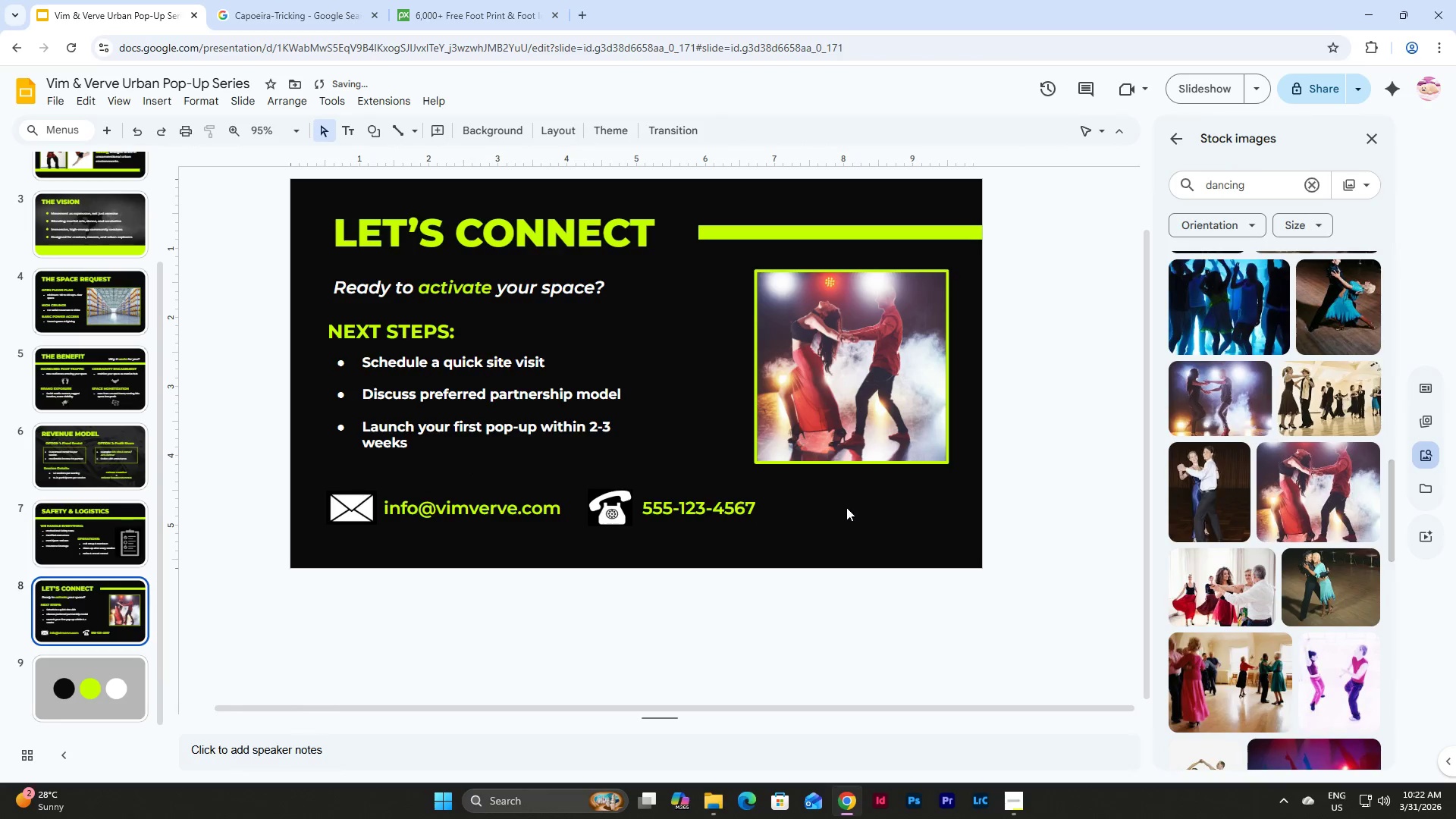 
left_click([818, 504])
 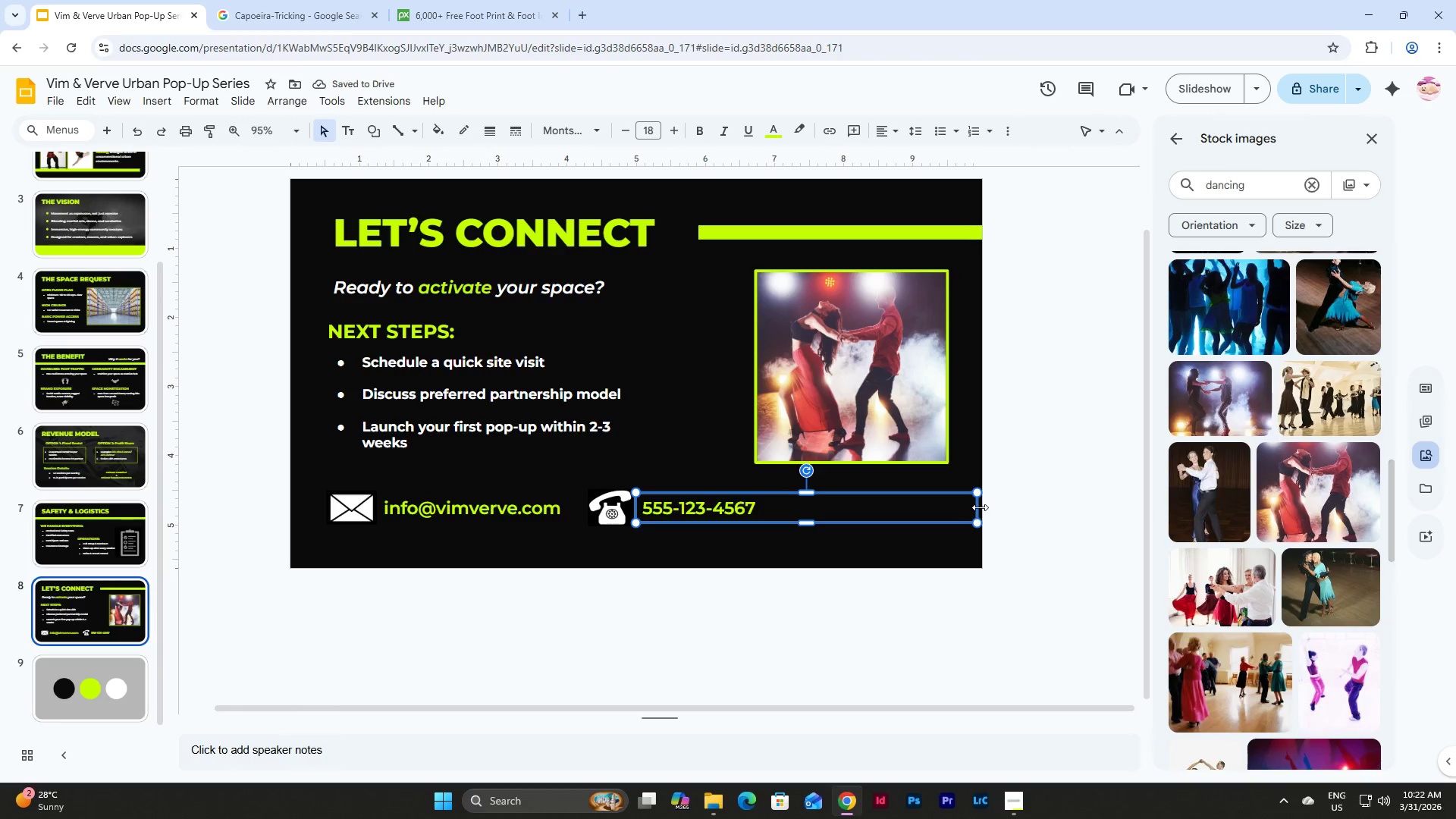 
left_click_drag(start_coordinate=[980, 507], to_coordinate=[770, 513])
 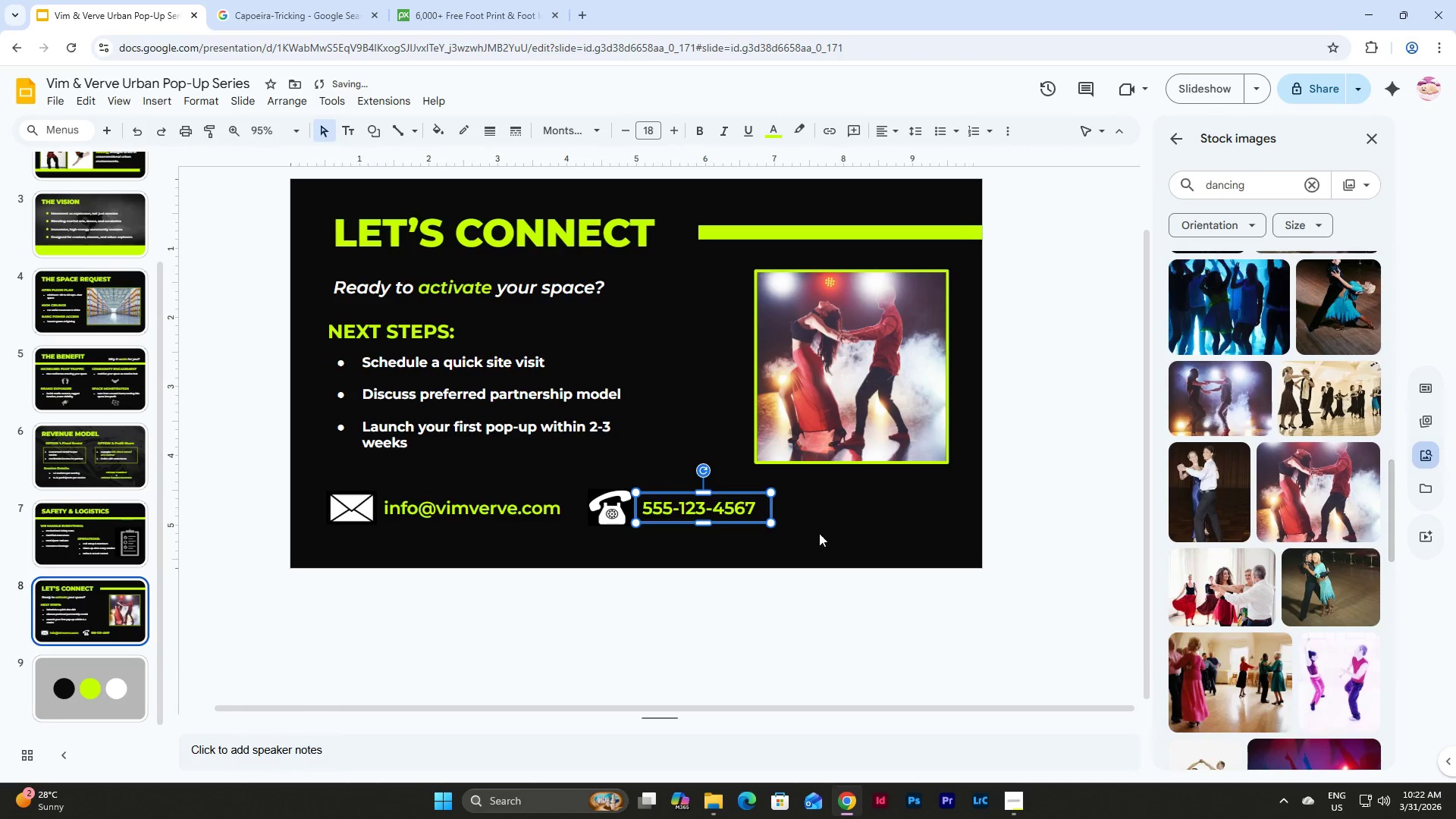 
left_click([840, 538])
 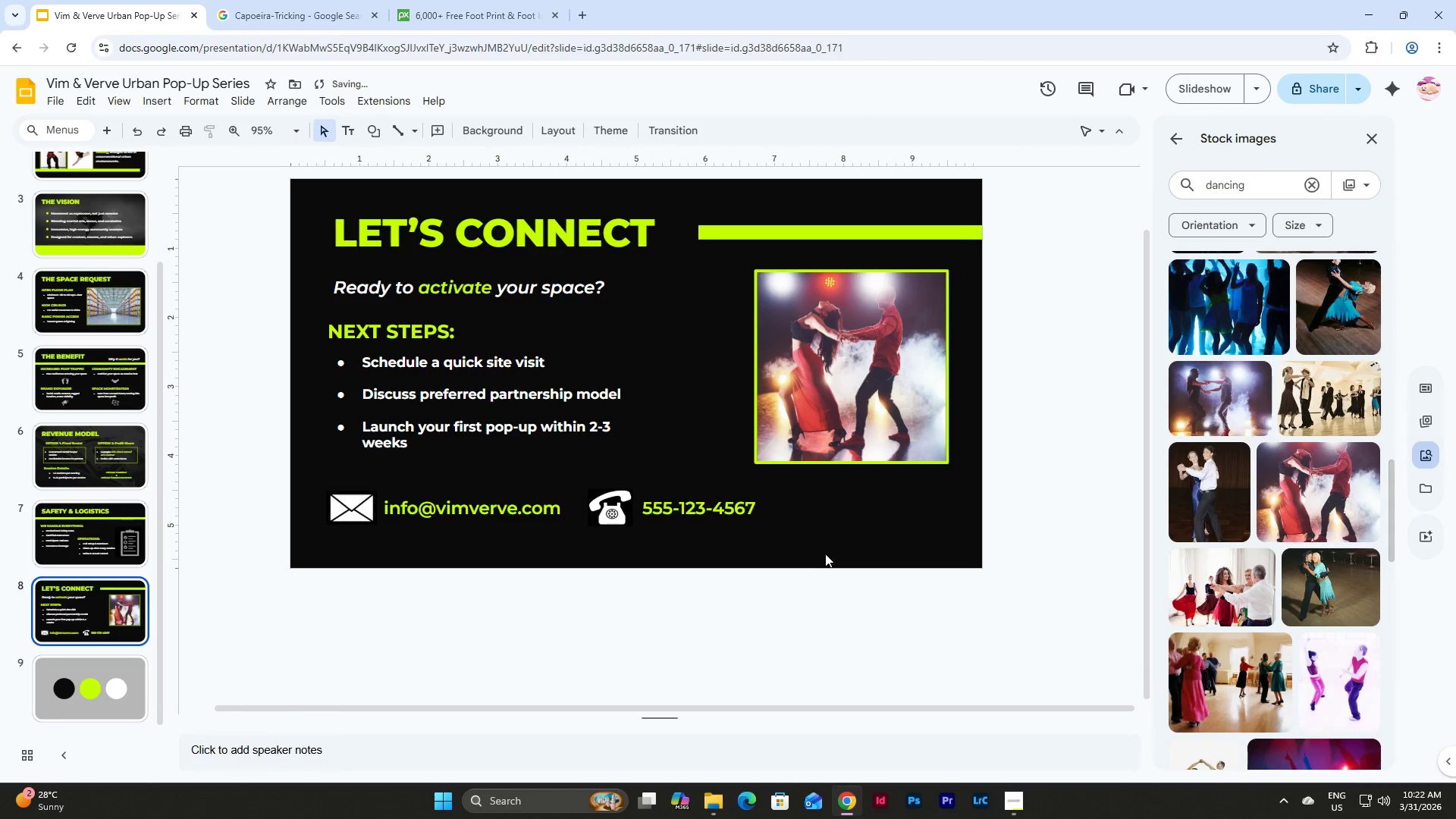 
left_click_drag(start_coordinate=[816, 550], to_coordinate=[324, 494])
 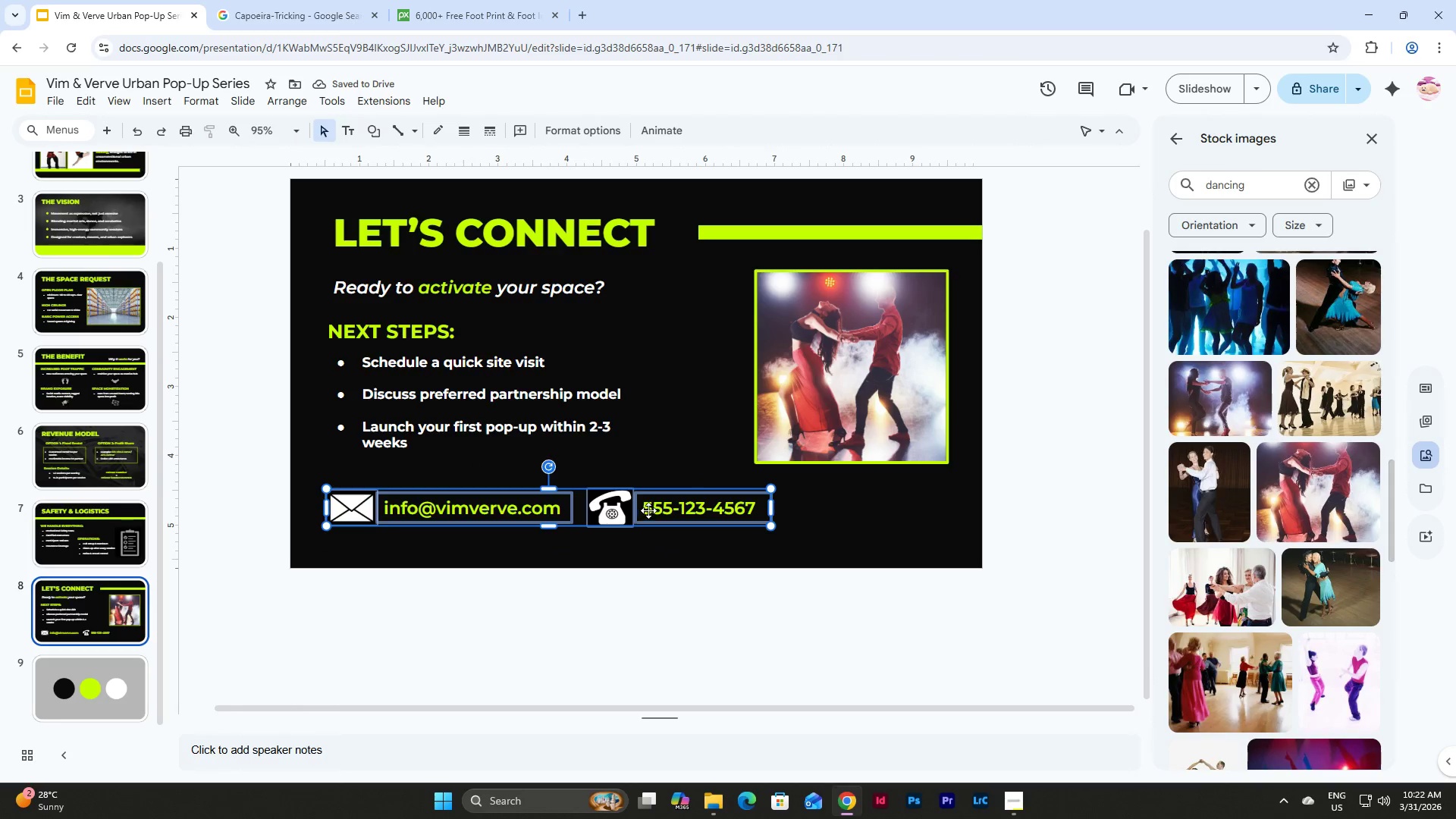 
left_click_drag(start_coordinate=[660, 510], to_coordinate=[707, 516])
 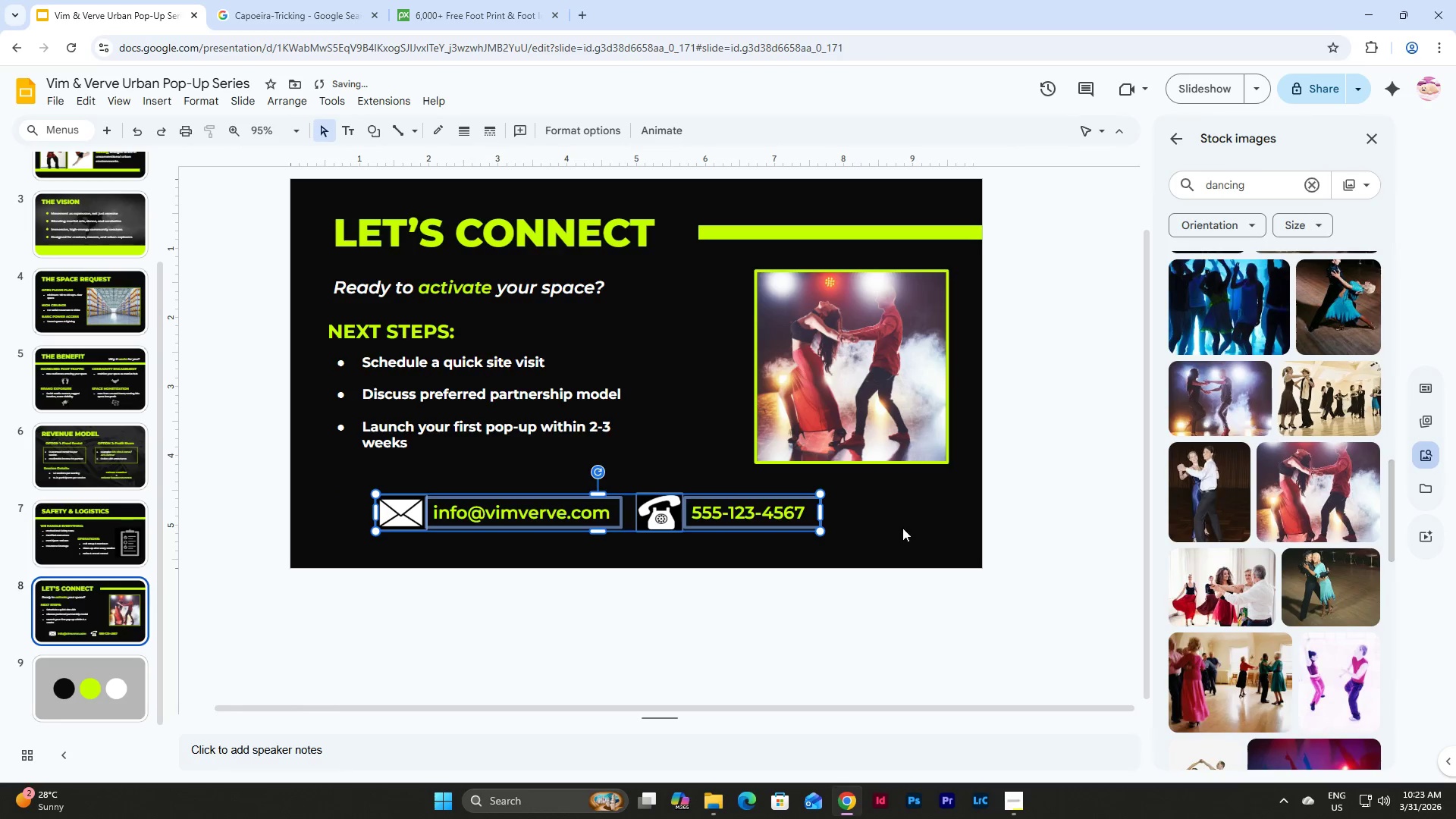 
left_click([913, 529])
 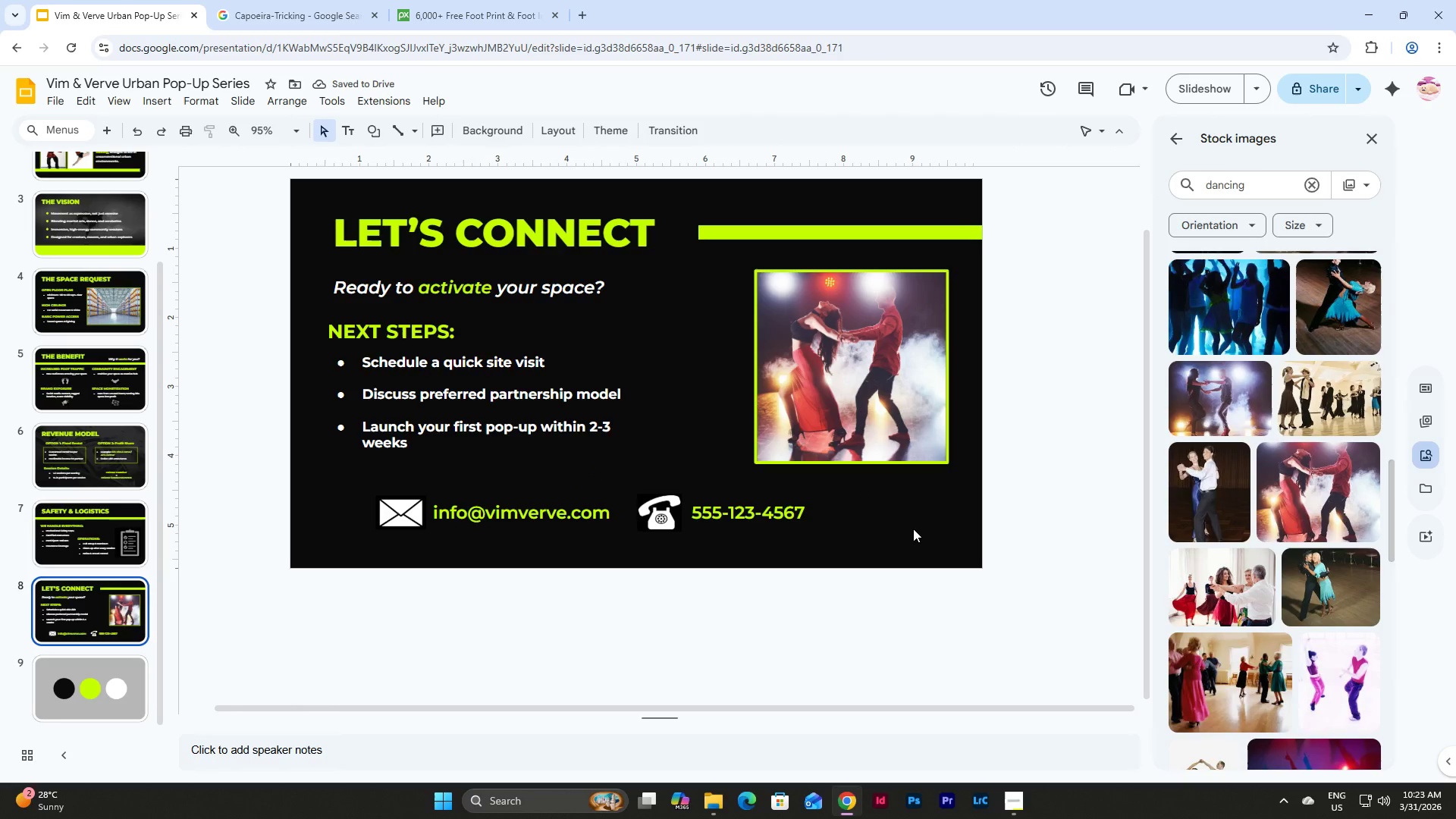 
wait(5.19)
 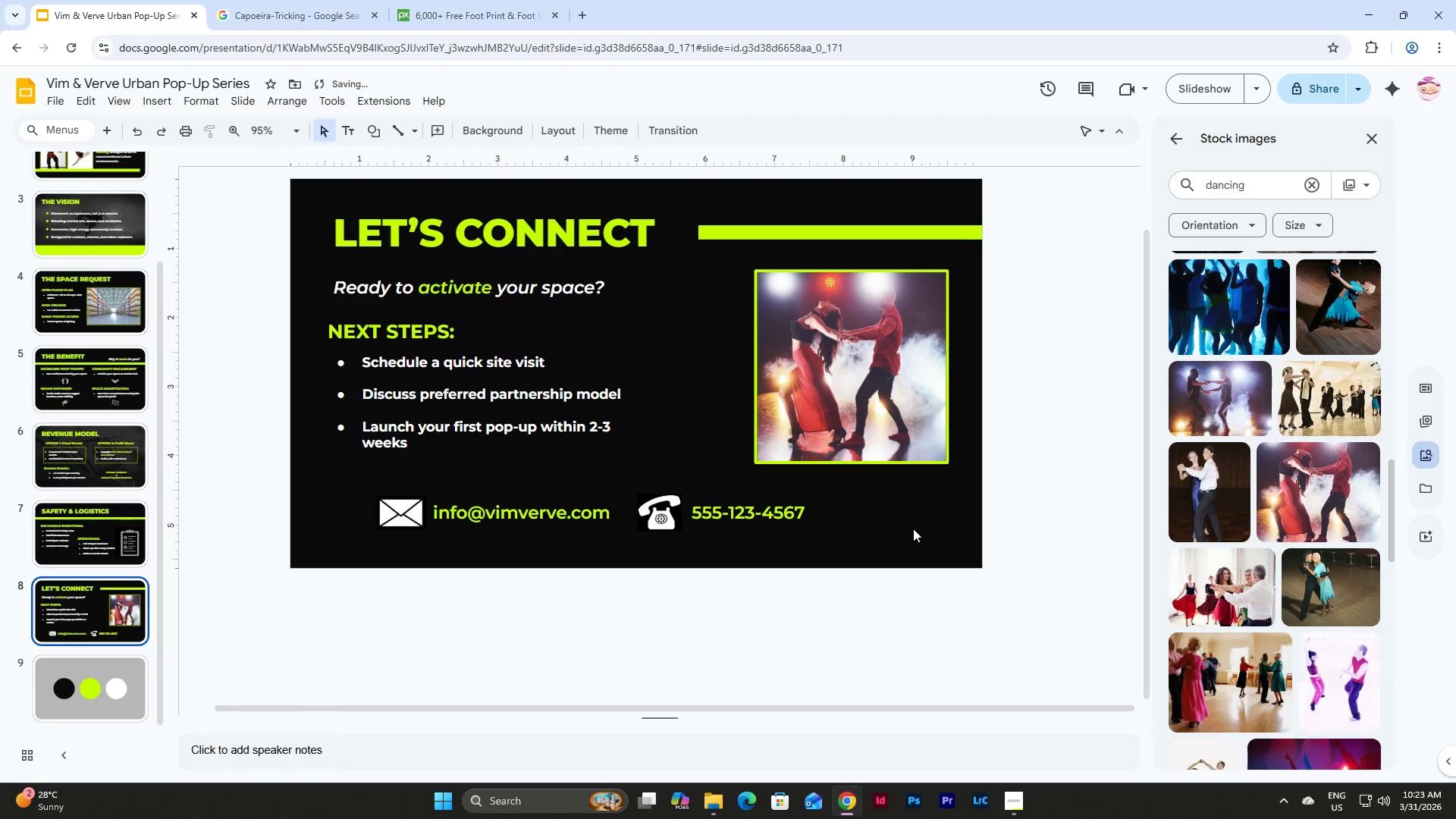 
left_click_drag(start_coordinate=[833, 541], to_coordinate=[643, 495])
 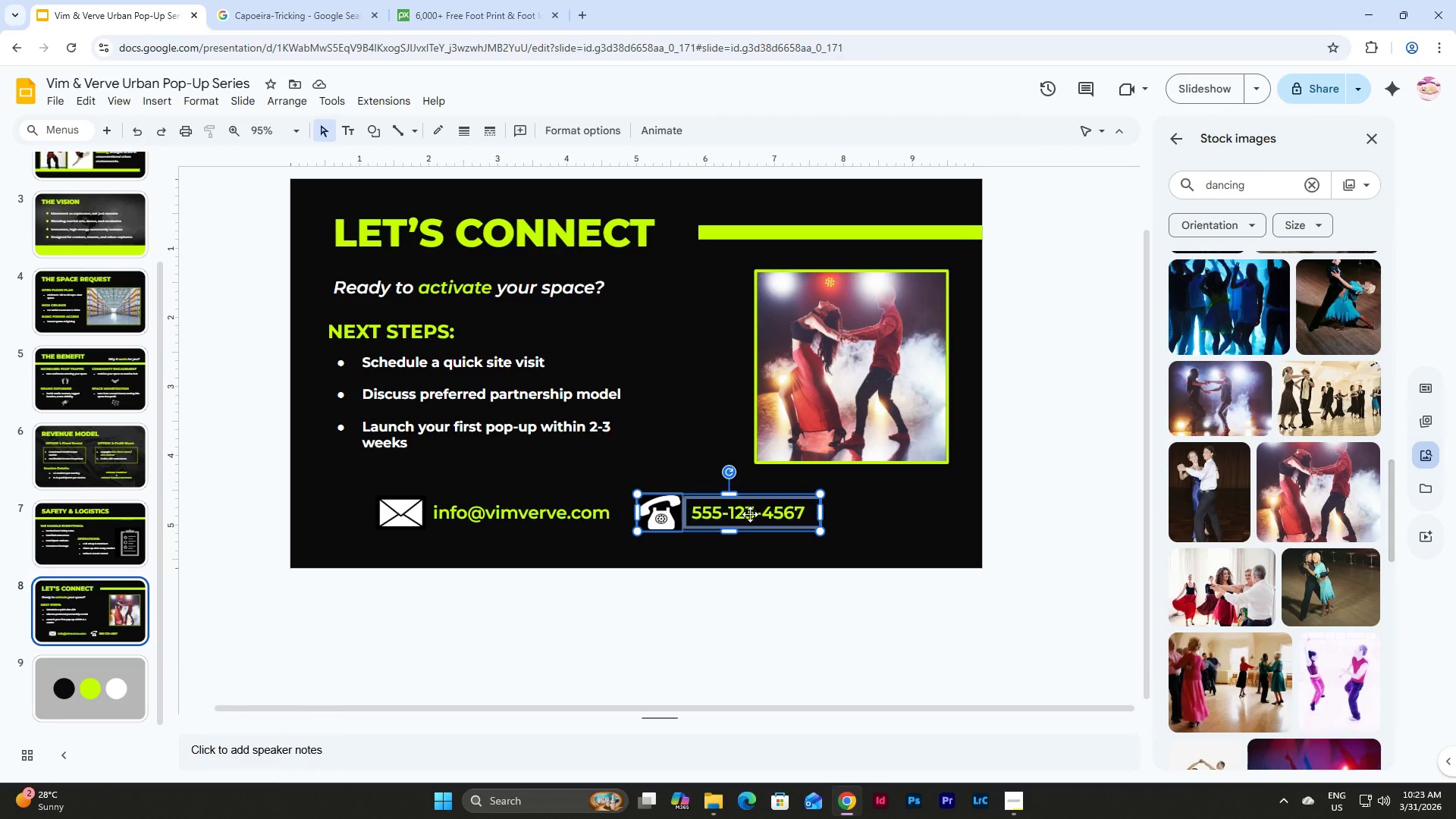 
left_click_drag(start_coordinate=[757, 510], to_coordinate=[787, 510])
 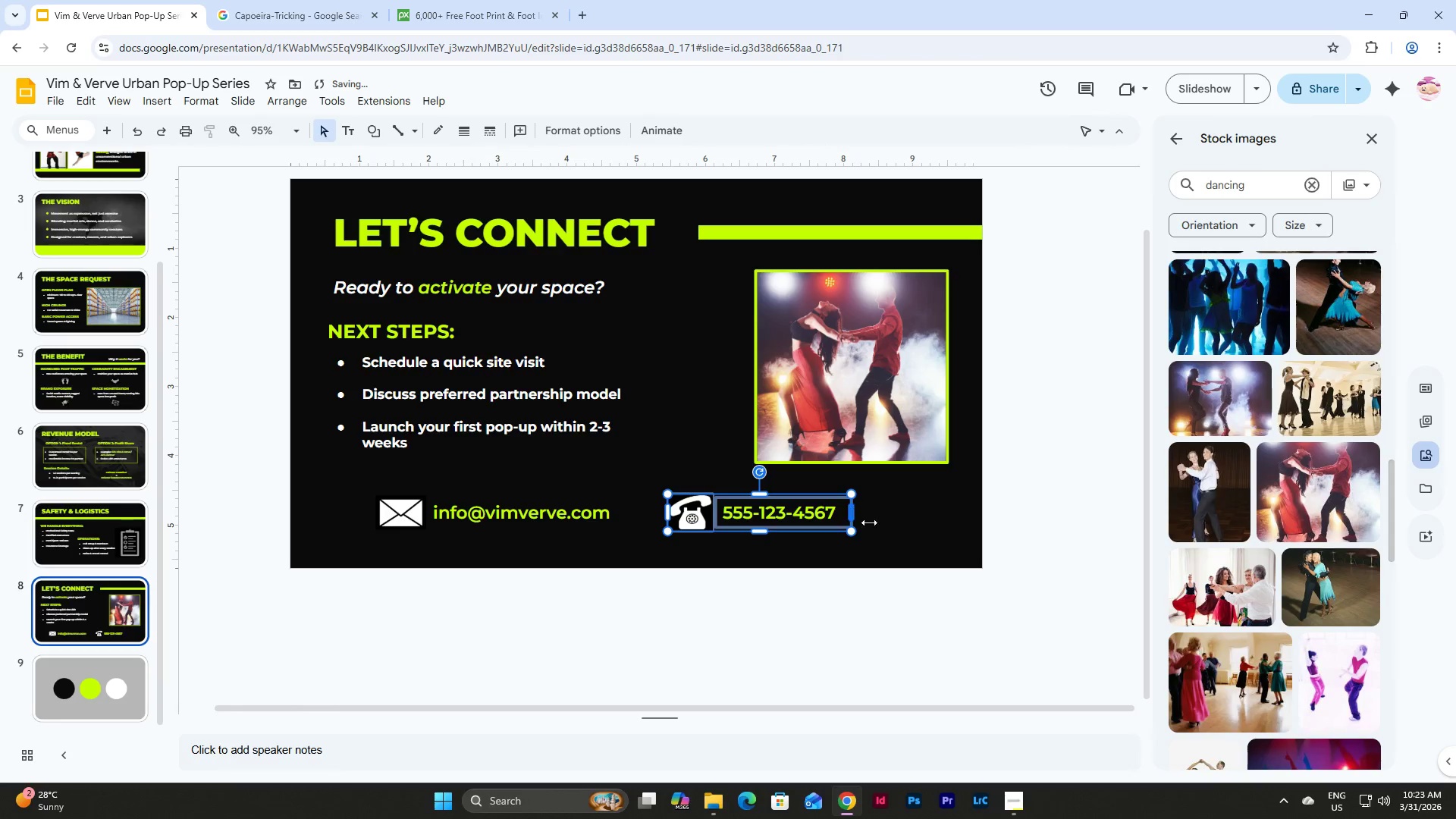 
left_click([892, 528])
 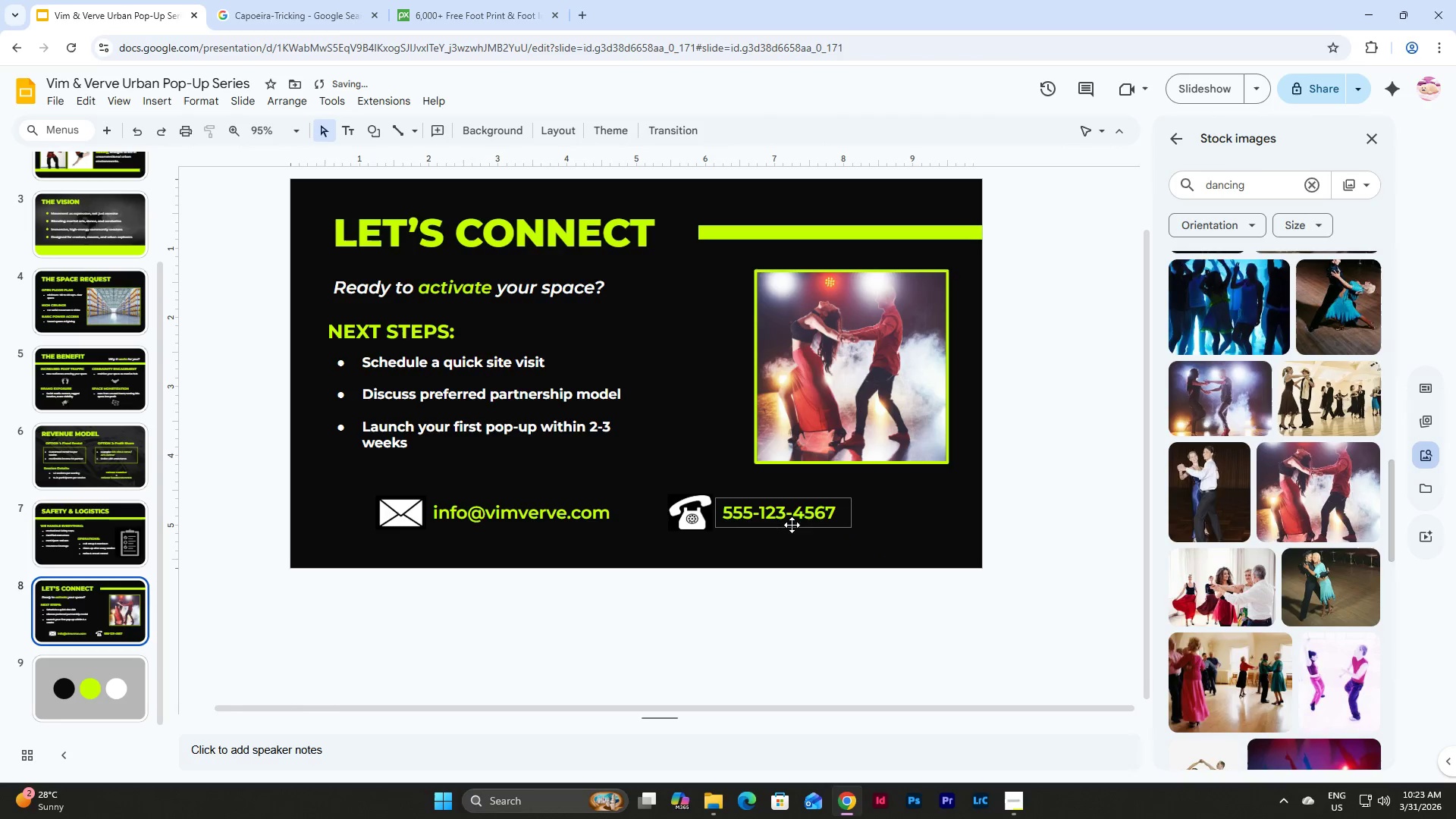 
left_click_drag(start_coordinate=[878, 536], to_coordinate=[659, 500])
 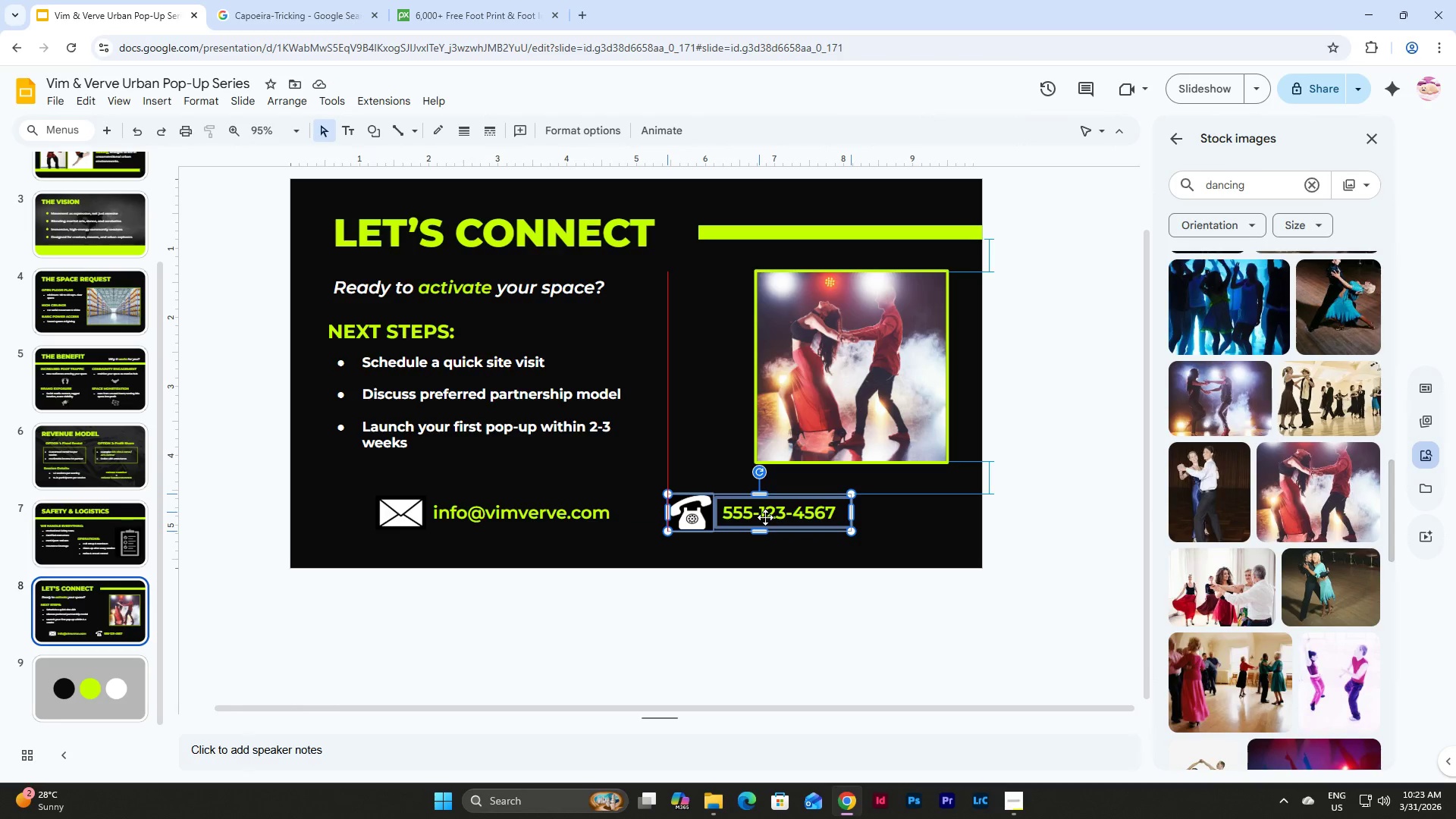 
wait(6.36)
 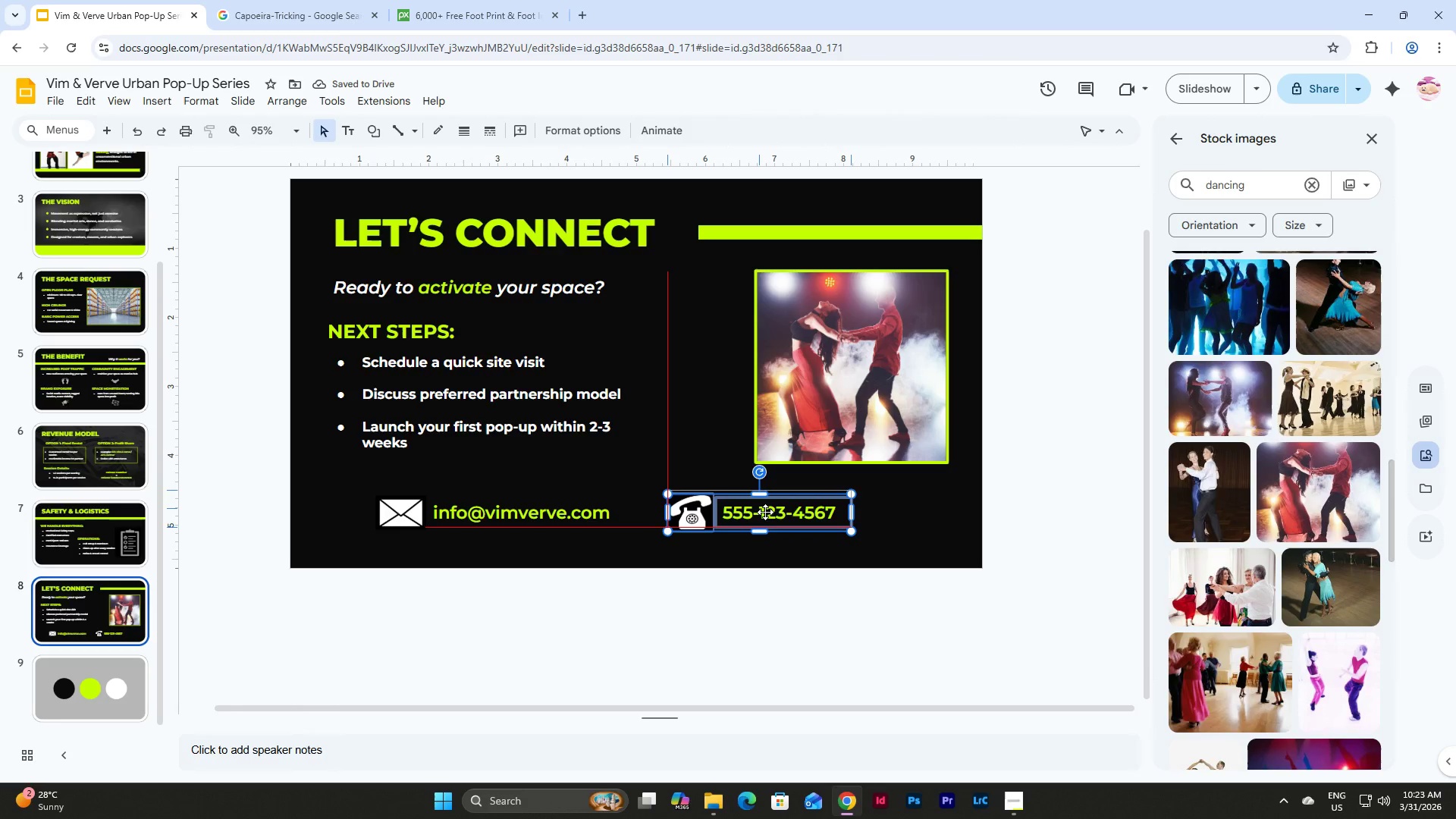 
key(Control+Z)
 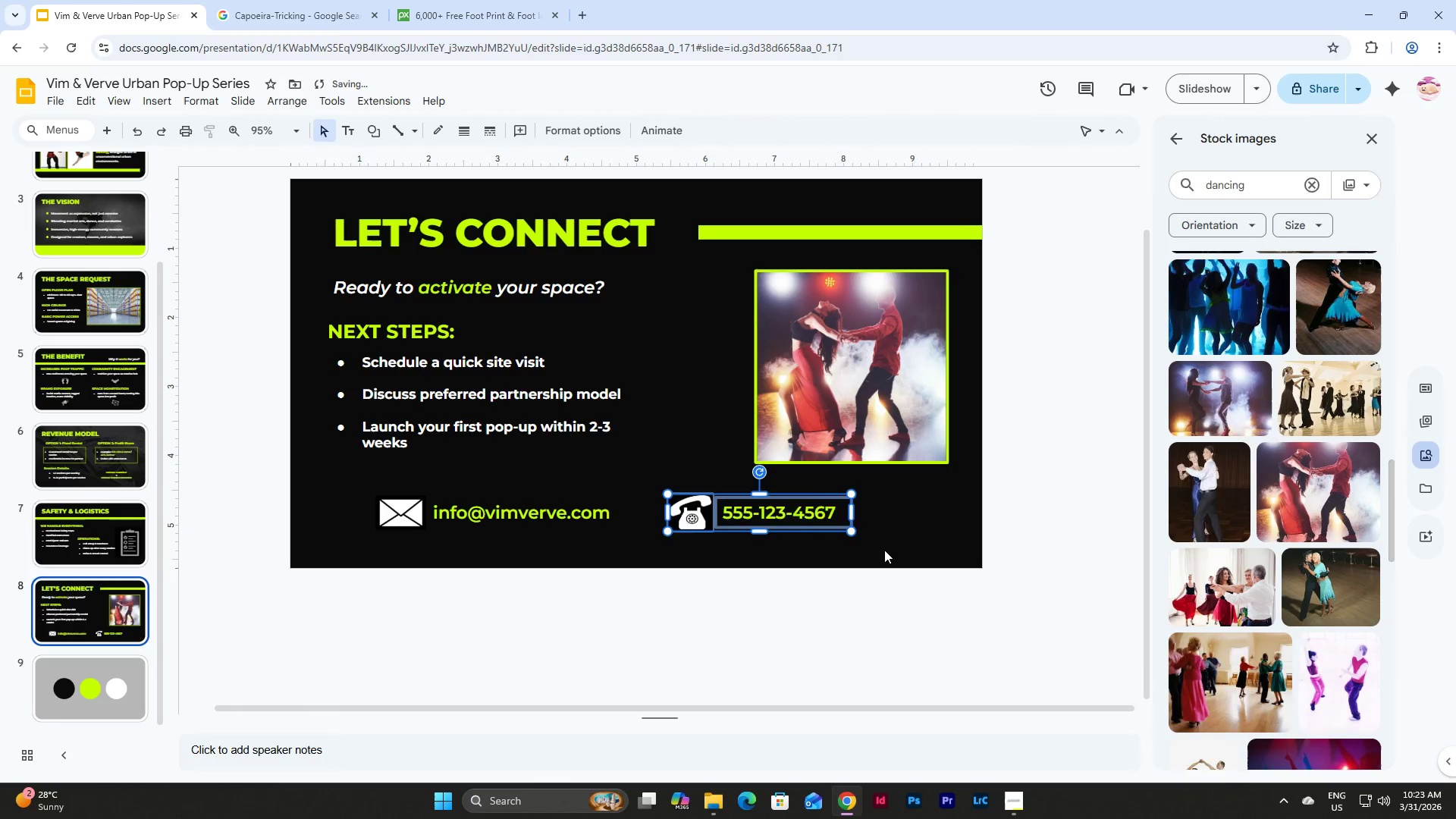 
key(Control+Z)
 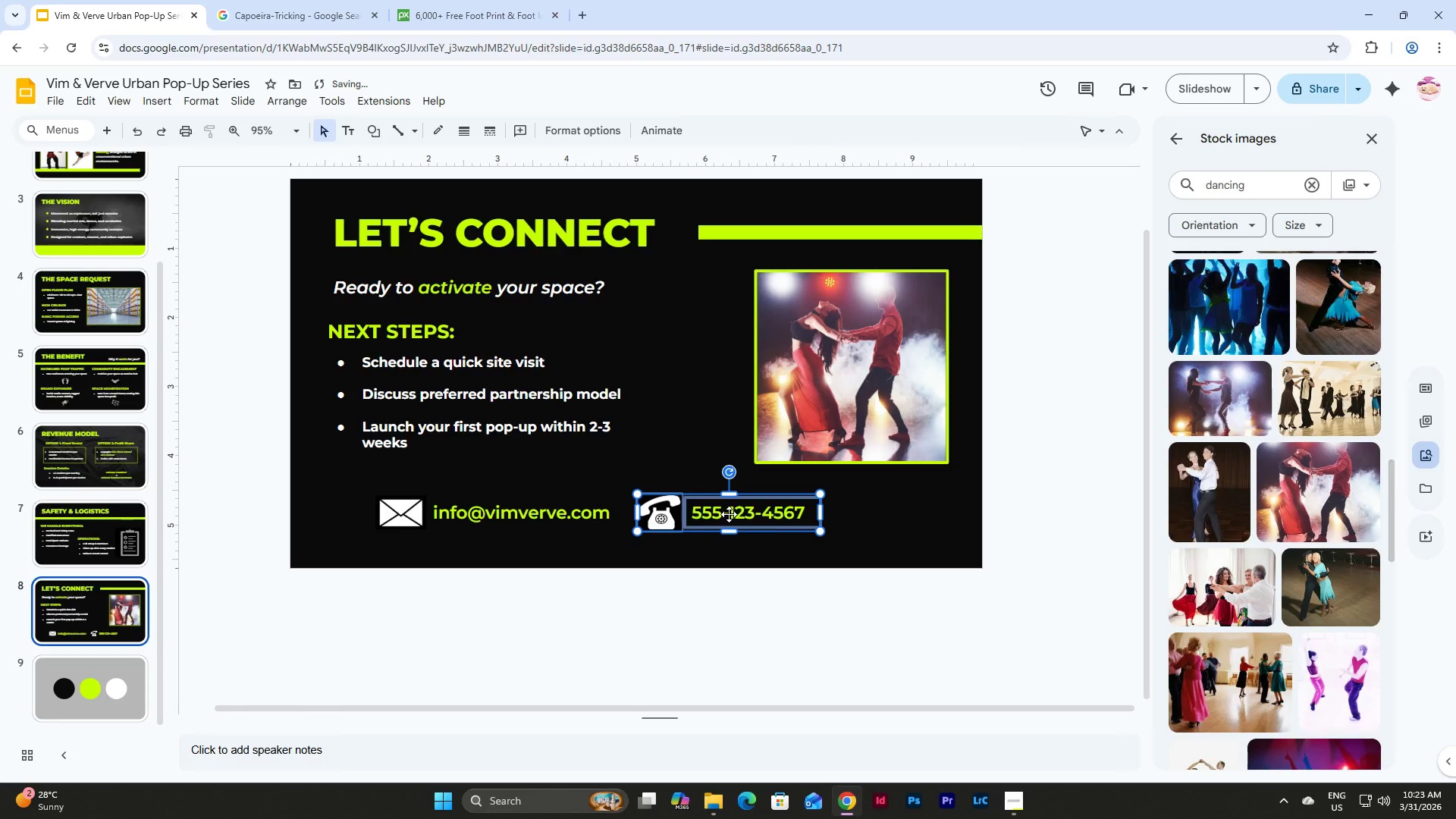 
left_click([729, 514])
 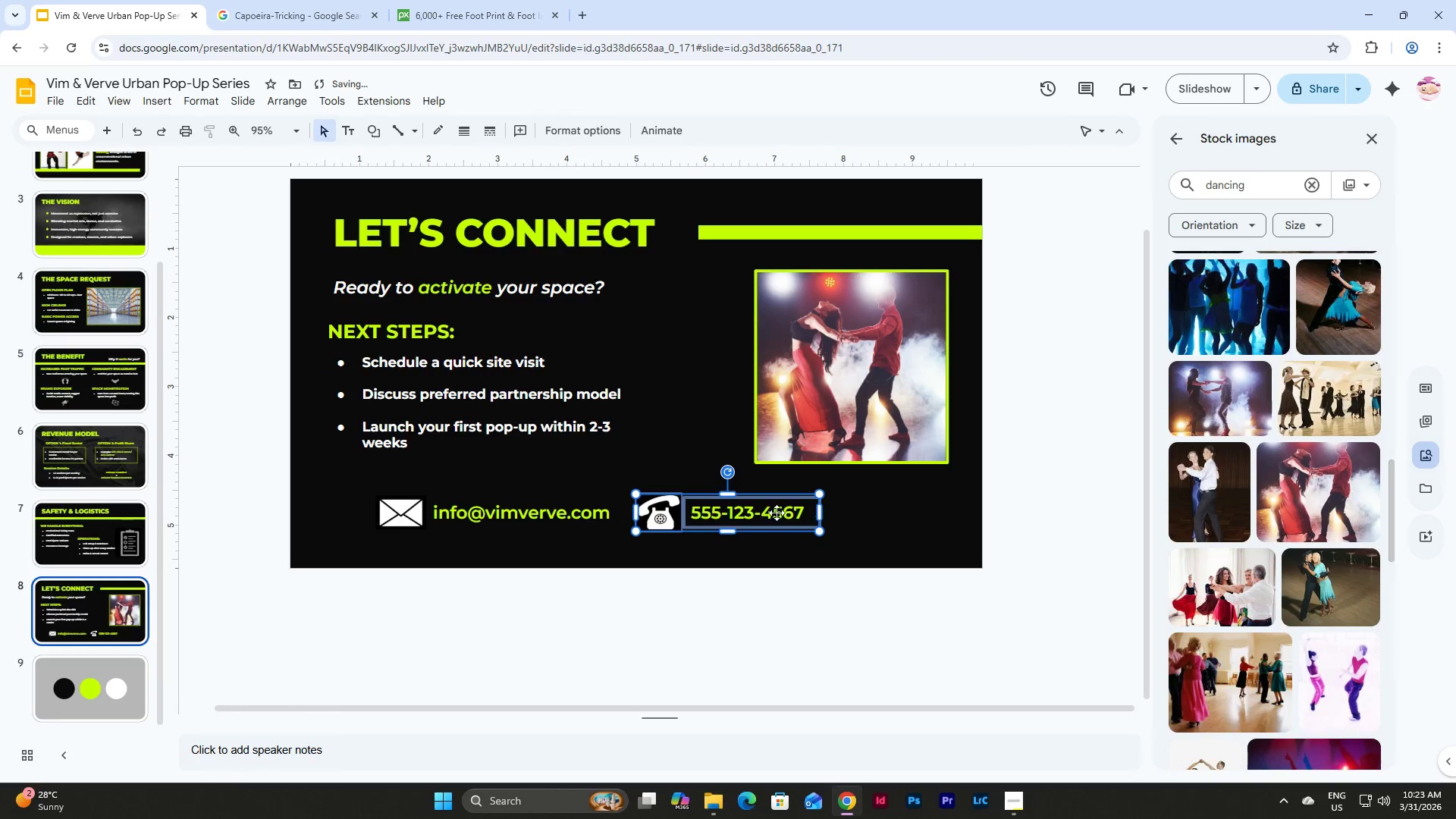 
left_click_drag(start_coordinate=[770, 510], to_coordinate=[770, 507])
 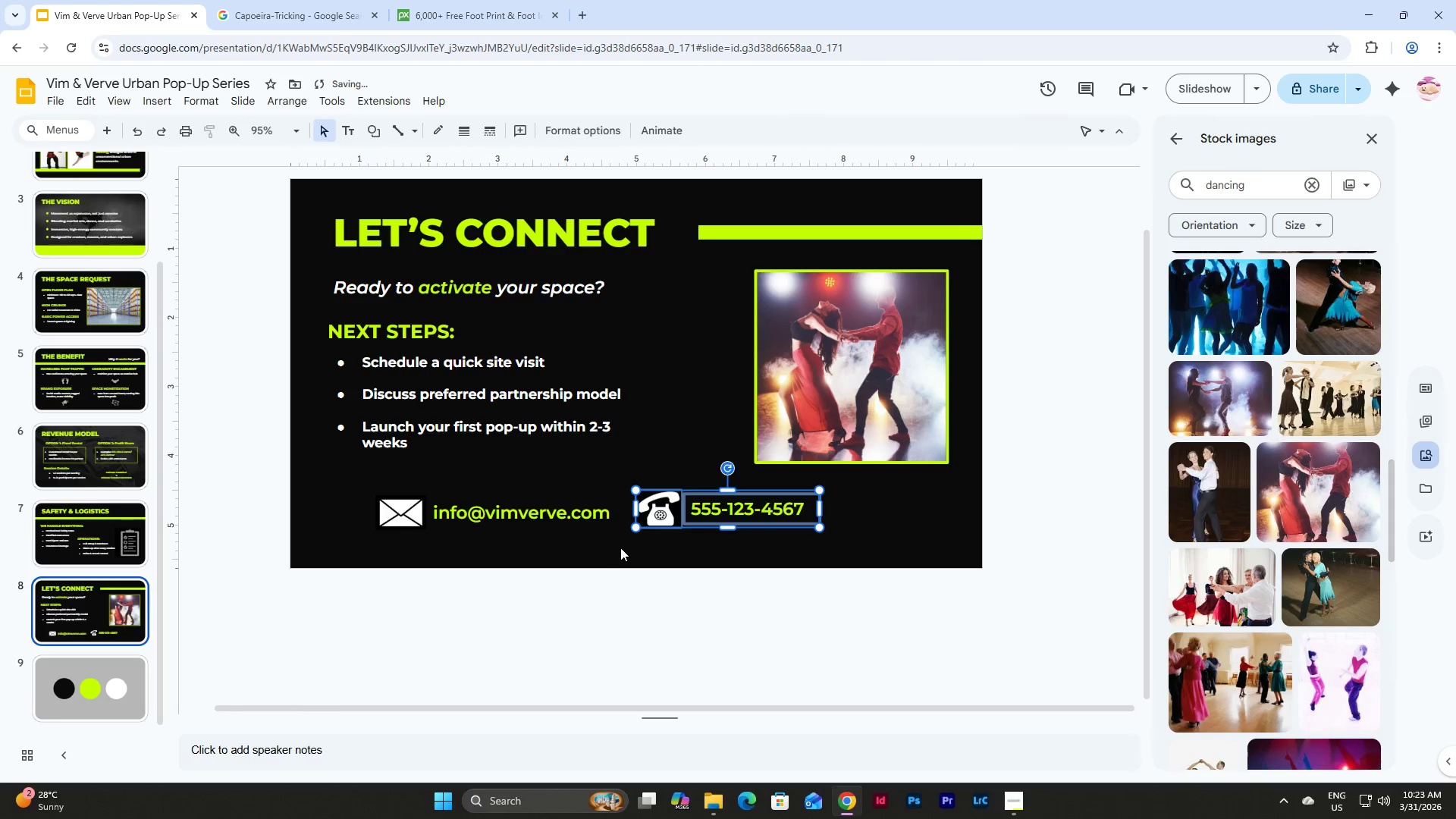 
left_click_drag(start_coordinate=[620, 548], to_coordinate=[337, 493])
 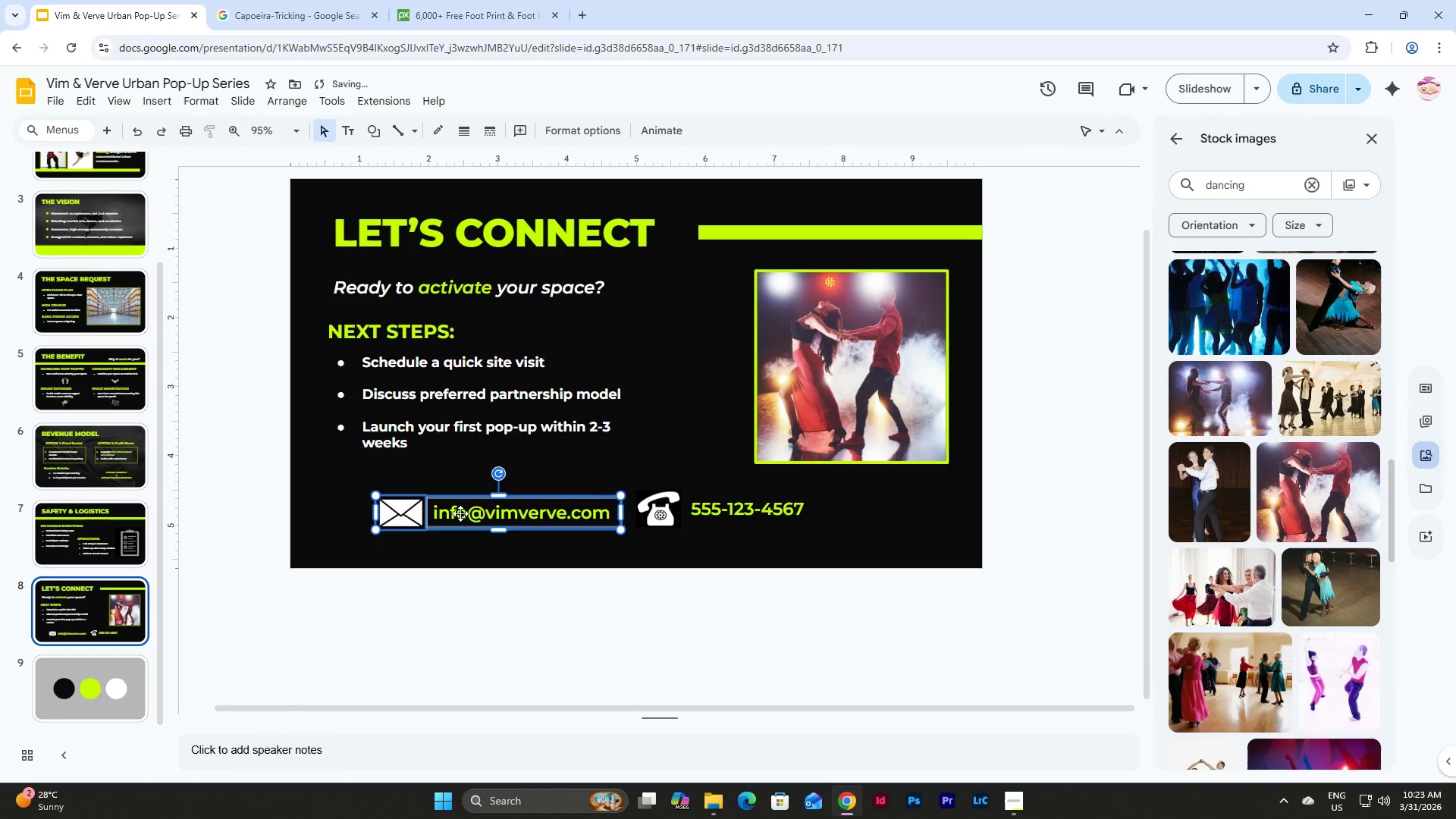 
left_click_drag(start_coordinate=[463, 515], to_coordinate=[463, 510])
 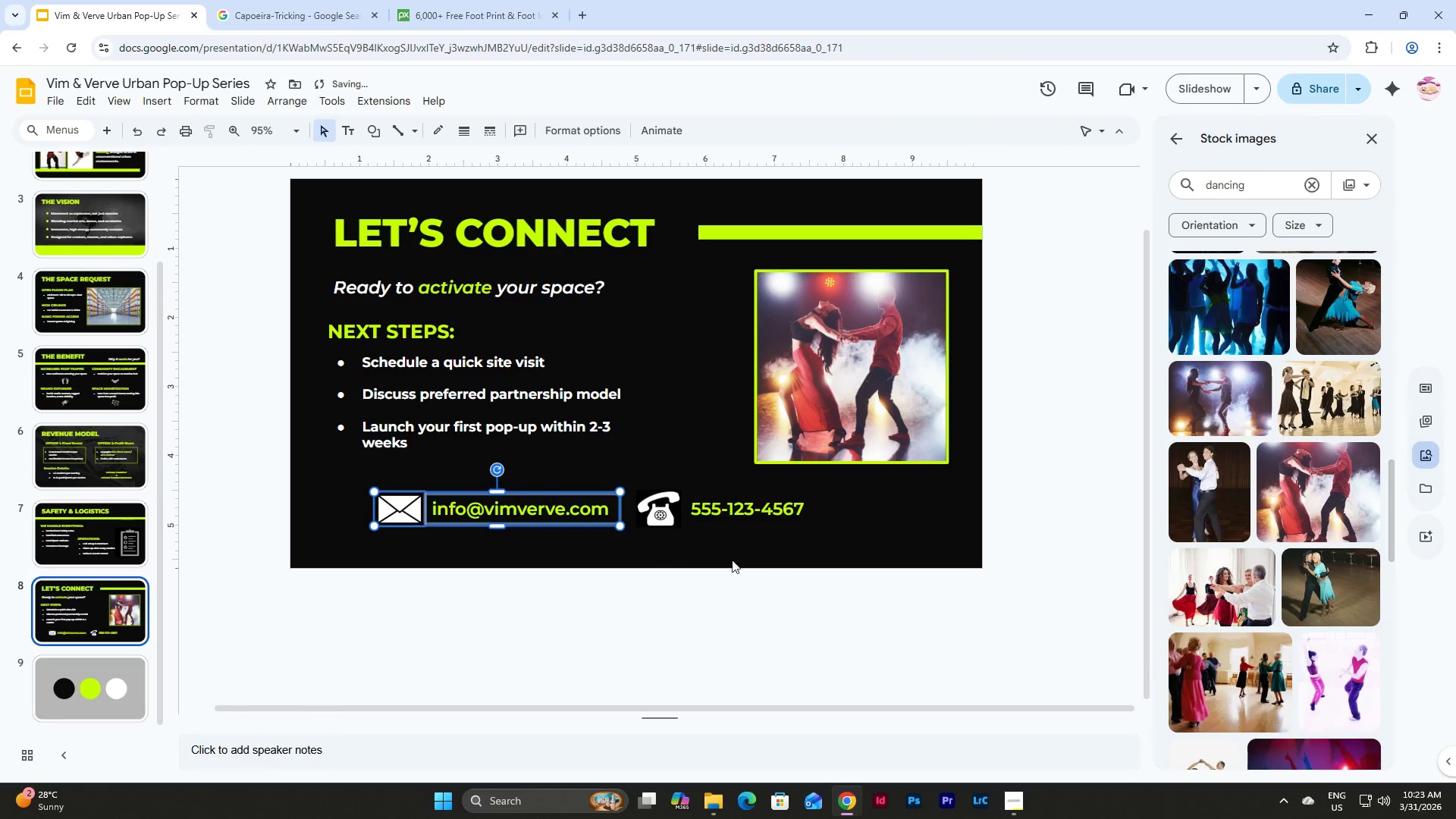 
left_click([770, 555])
 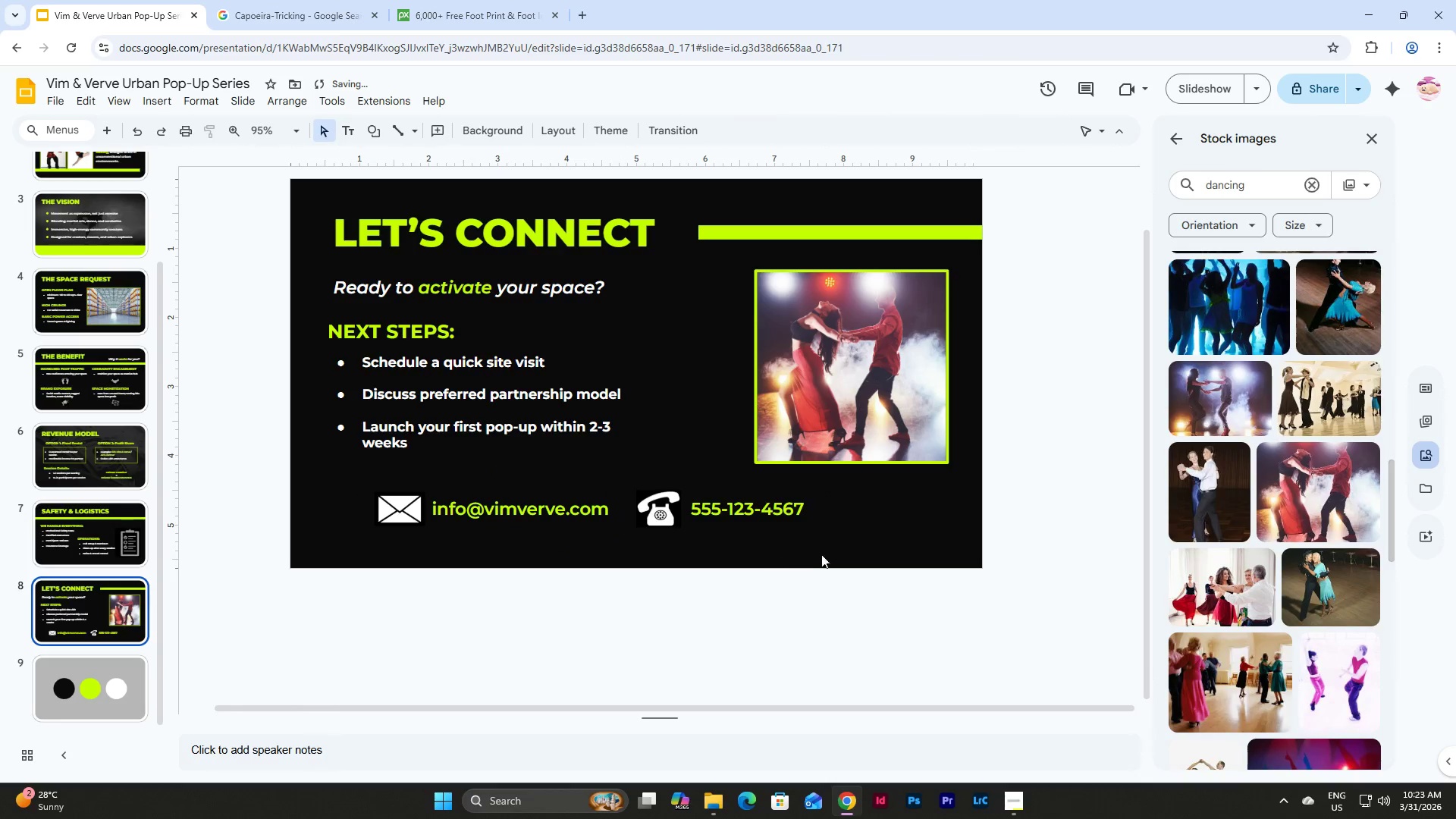 
left_click_drag(start_coordinate=[836, 555], to_coordinate=[701, 602])
 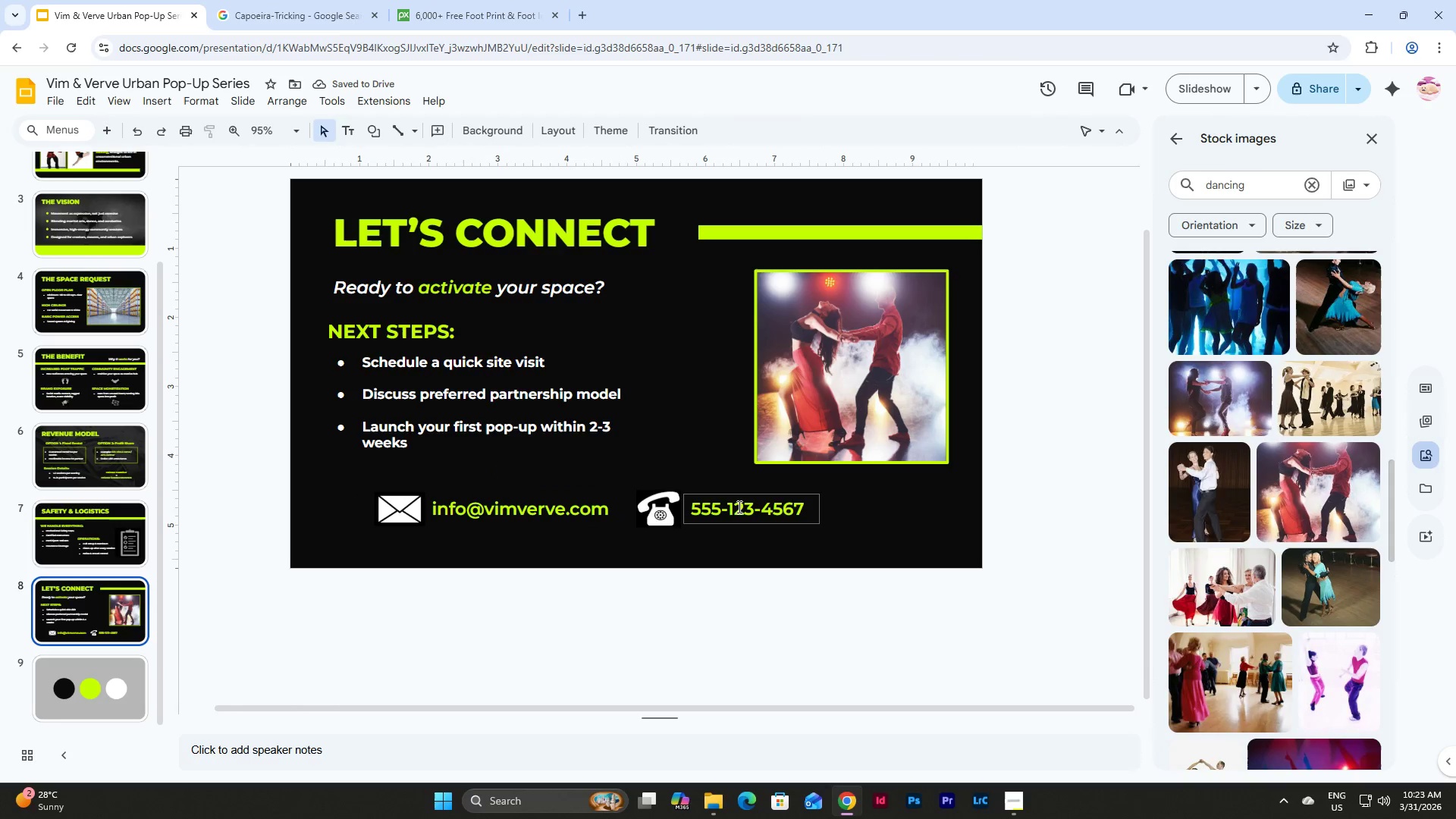 
left_click([738, 501])
 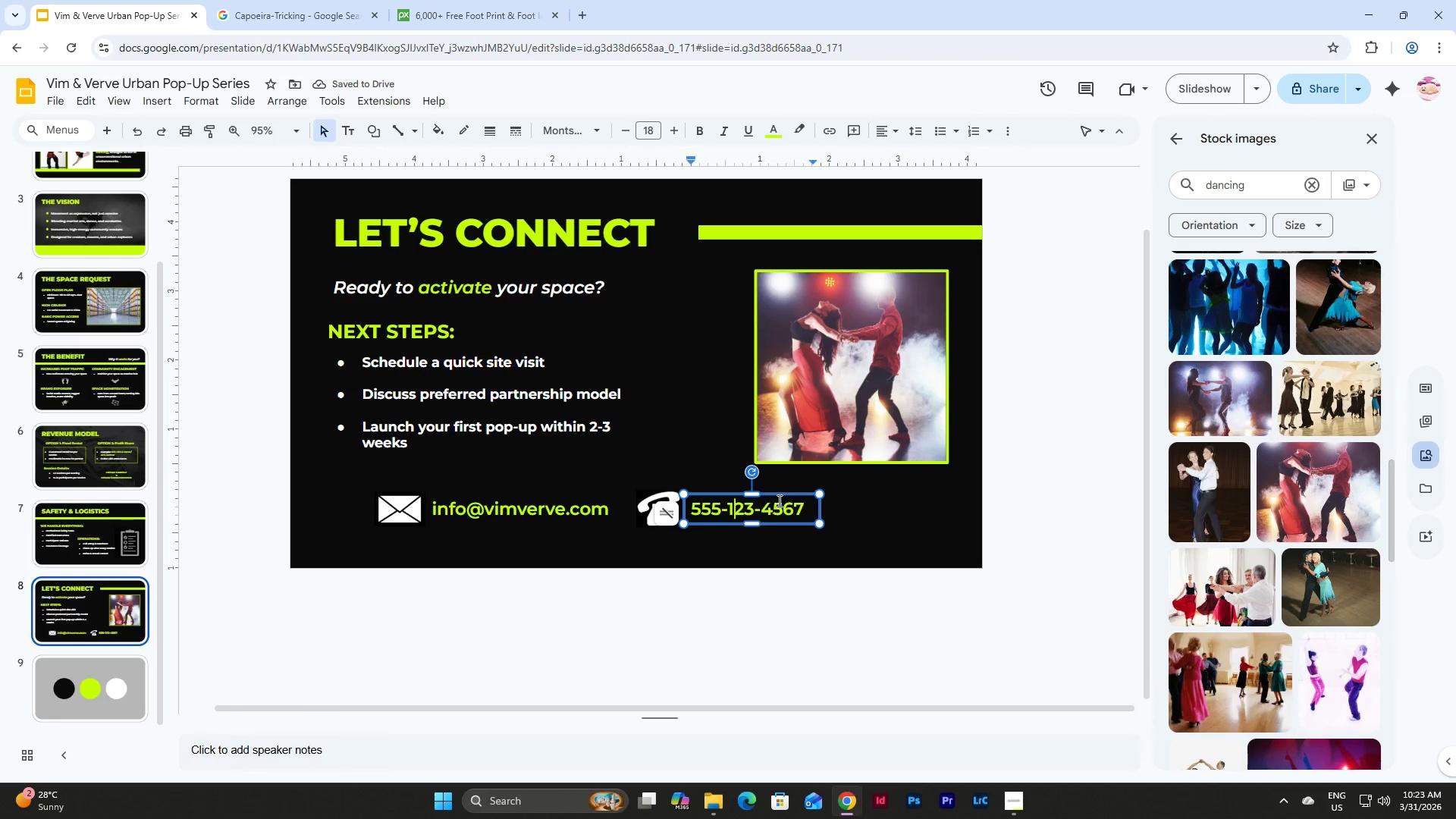 
left_click([795, 554])
 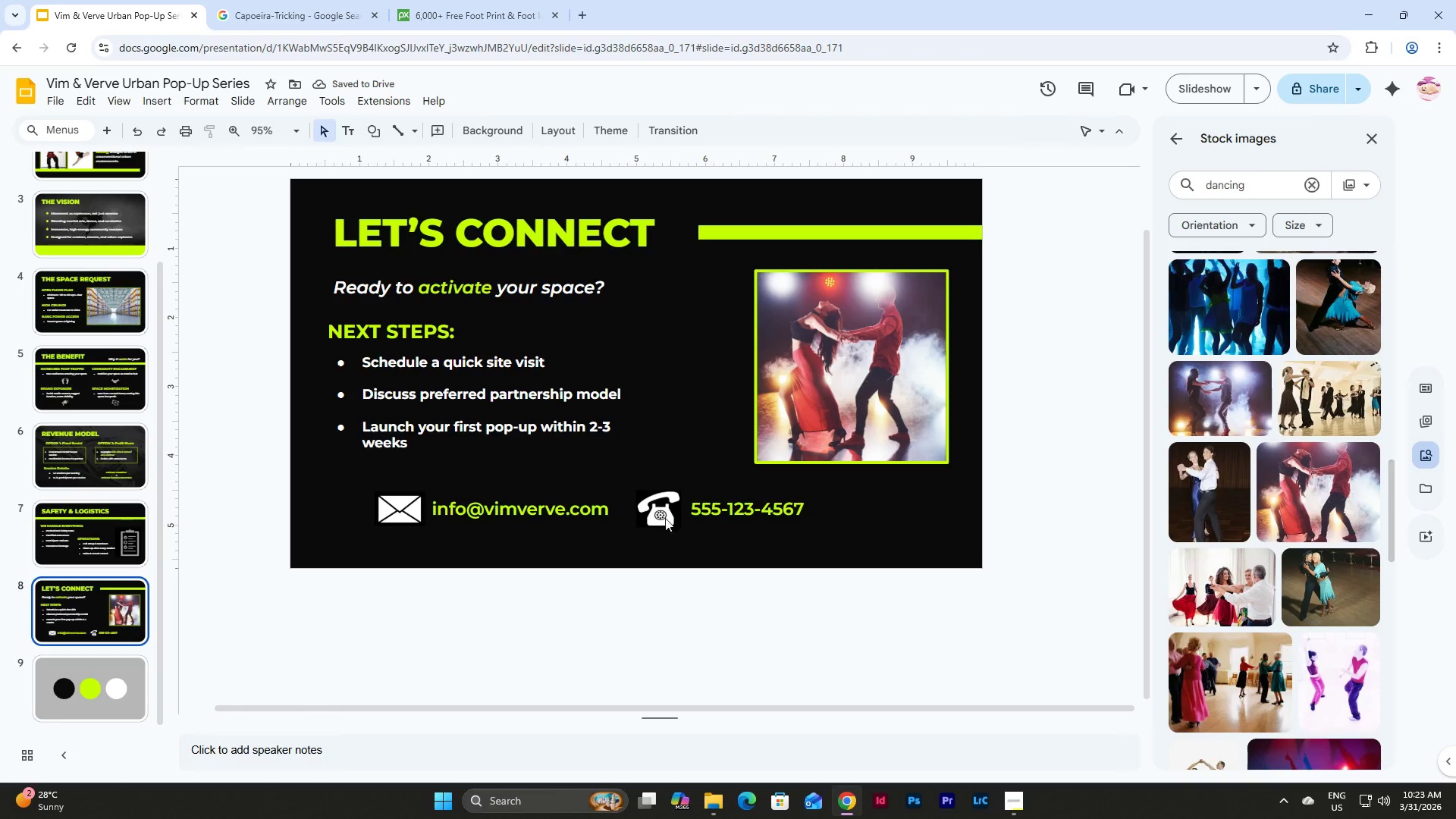 
left_click([652, 507])
 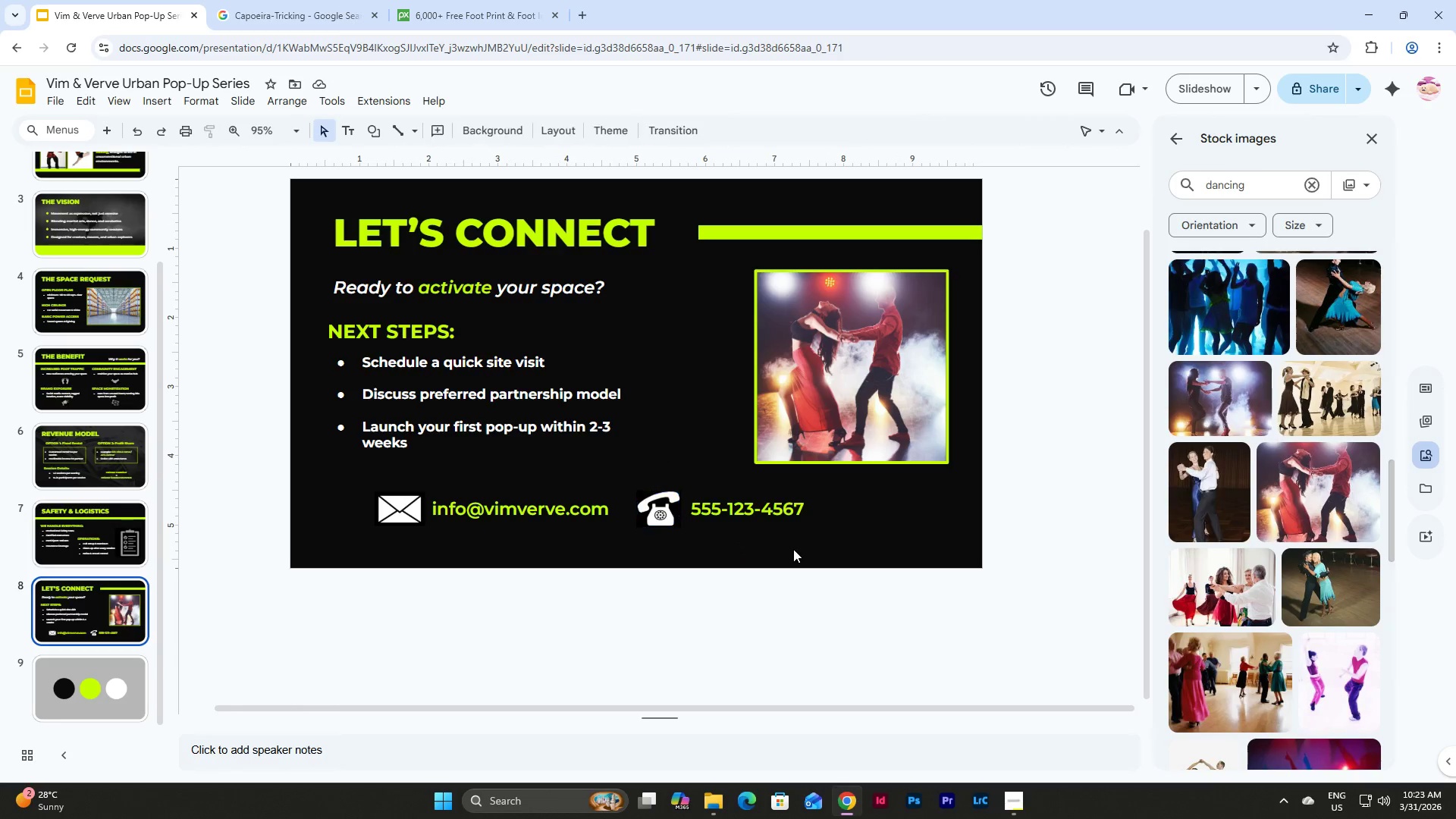 
left_click_drag(start_coordinate=[839, 548], to_coordinate=[359, 493])
 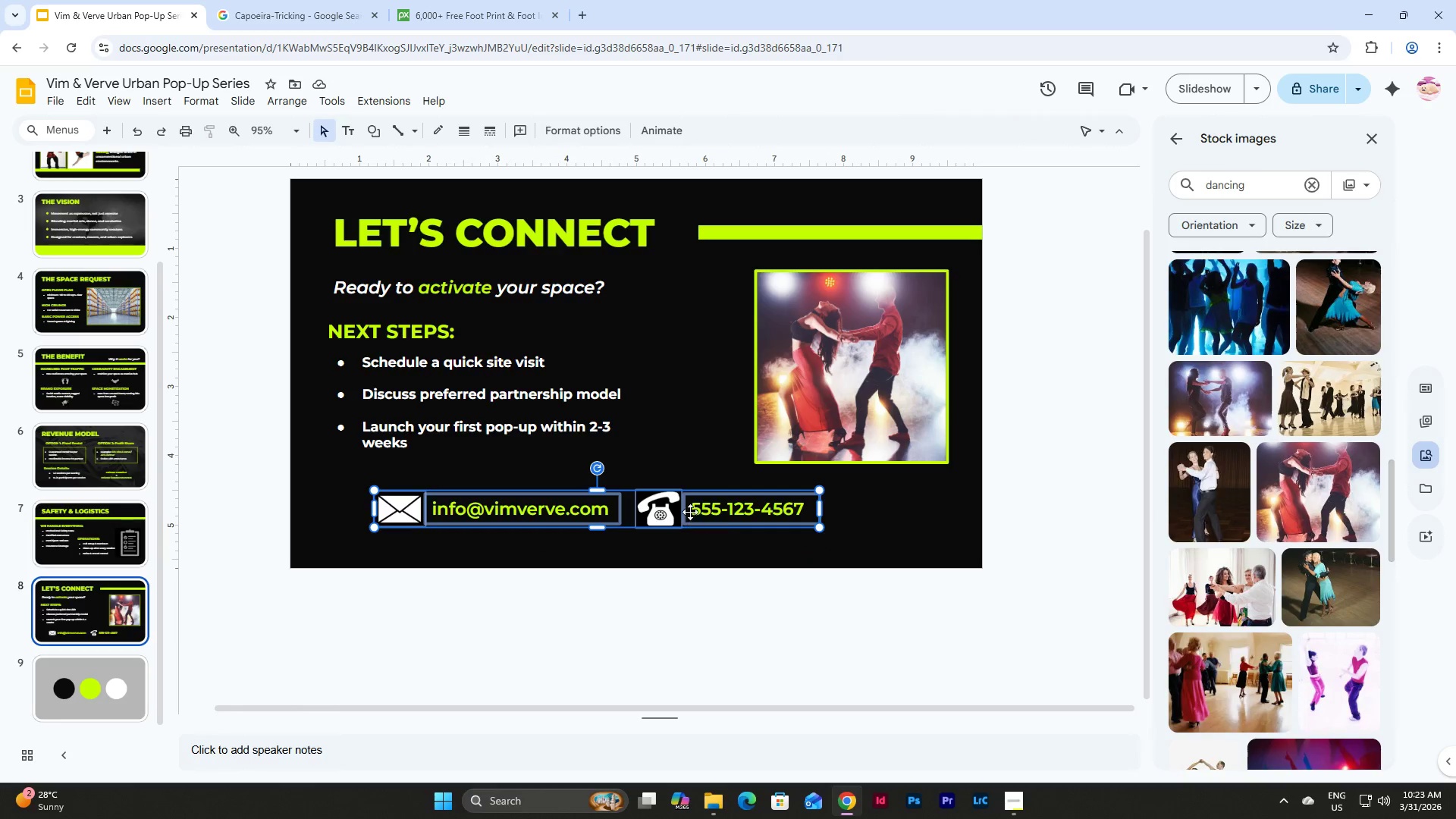 
left_click_drag(start_coordinate=[690, 506], to_coordinate=[734, 504])
 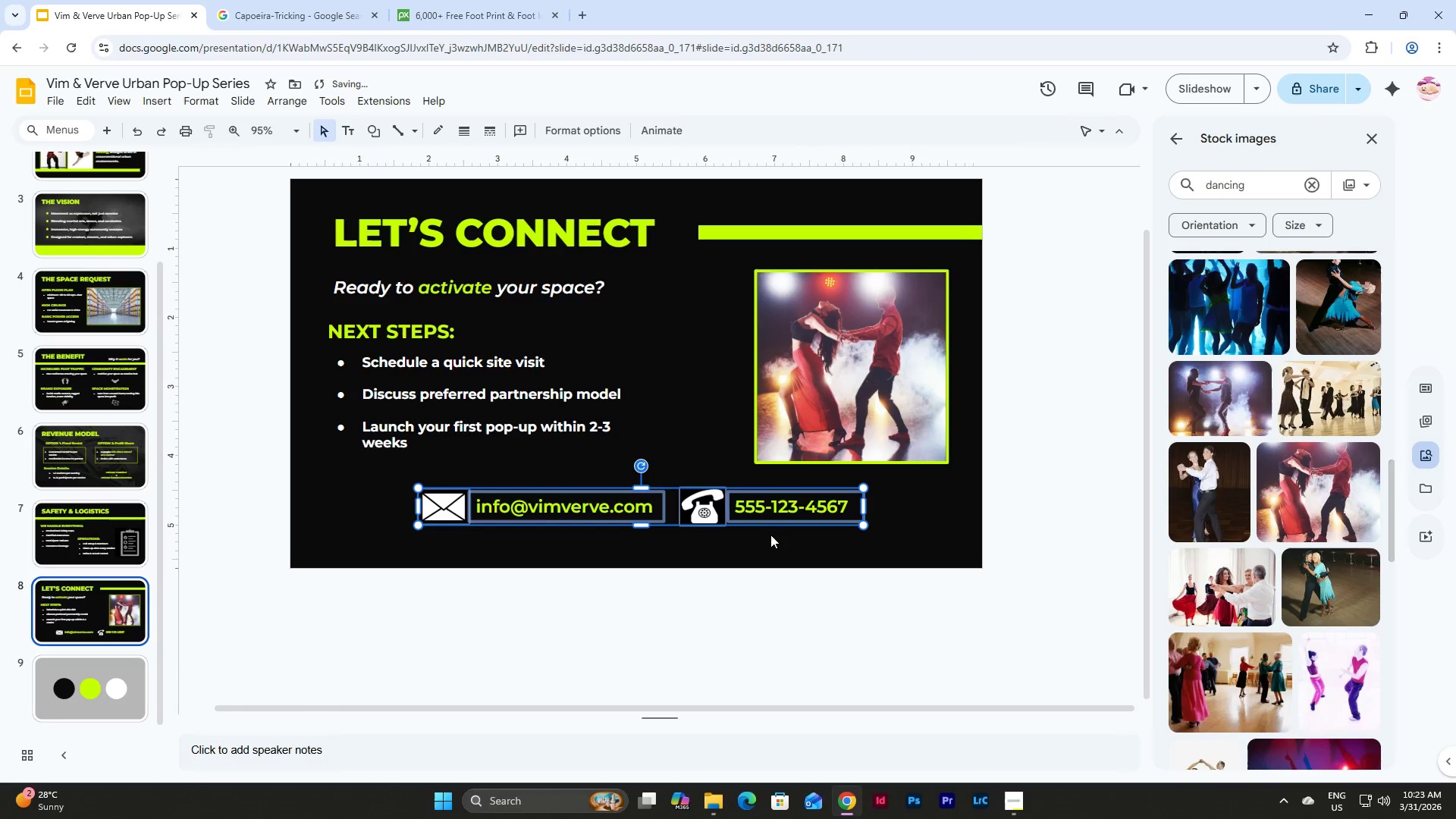 
left_click([774, 535])
 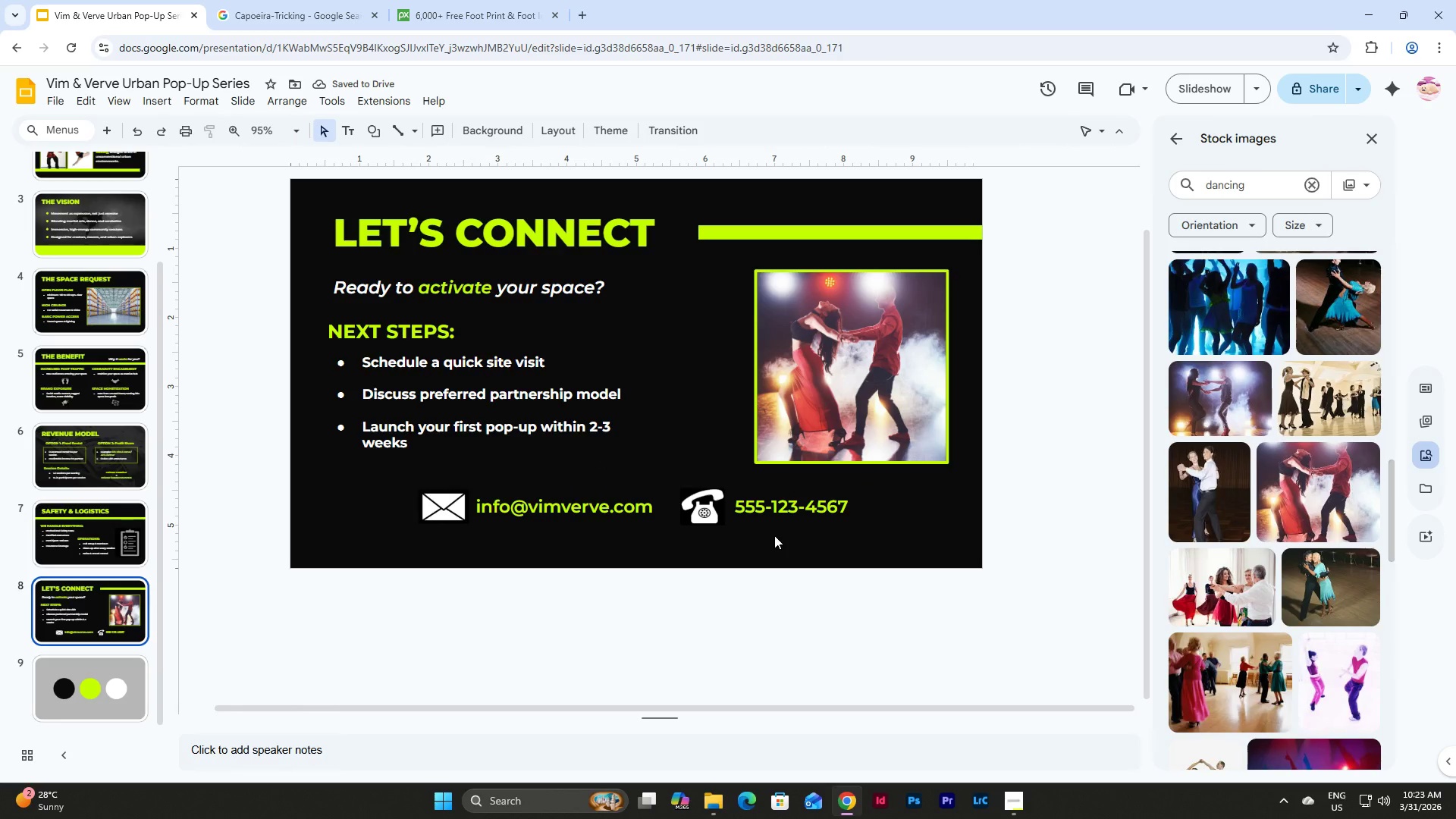 
scroll: coordinate [1239, 438], scroll_direction: down, amount: 19.0
 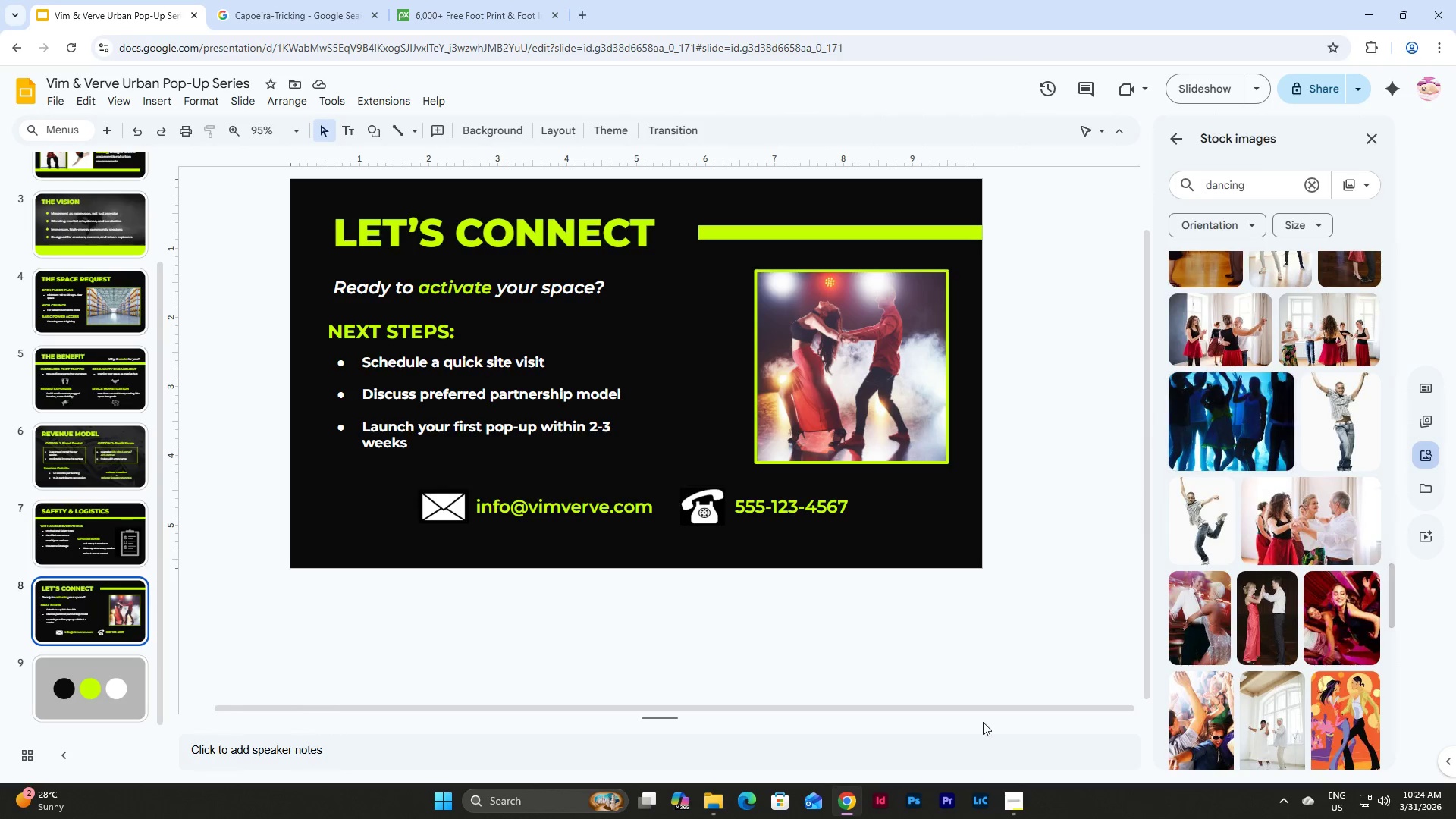 
left_click([1021, 800])